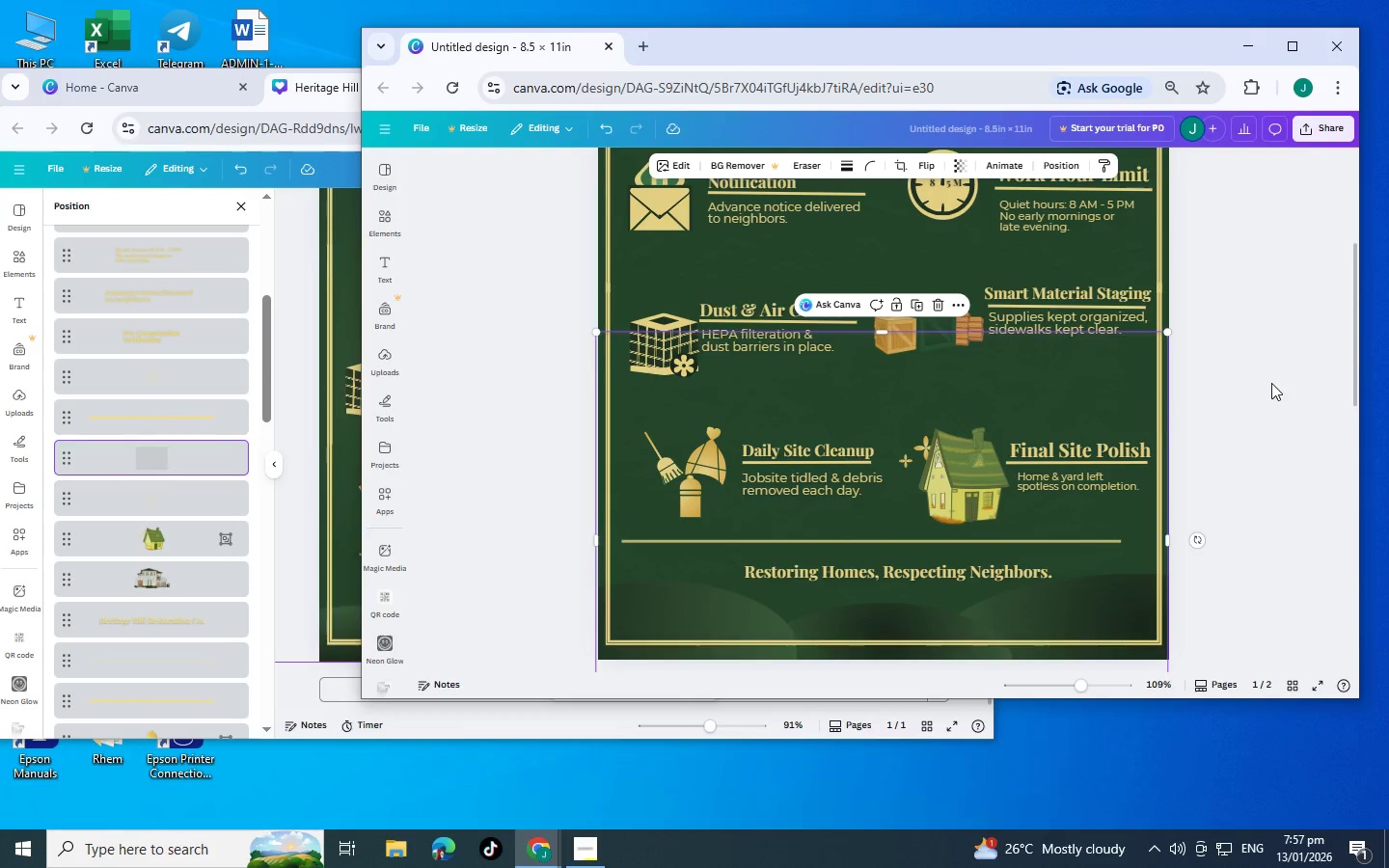 
left_click([1271, 383])
 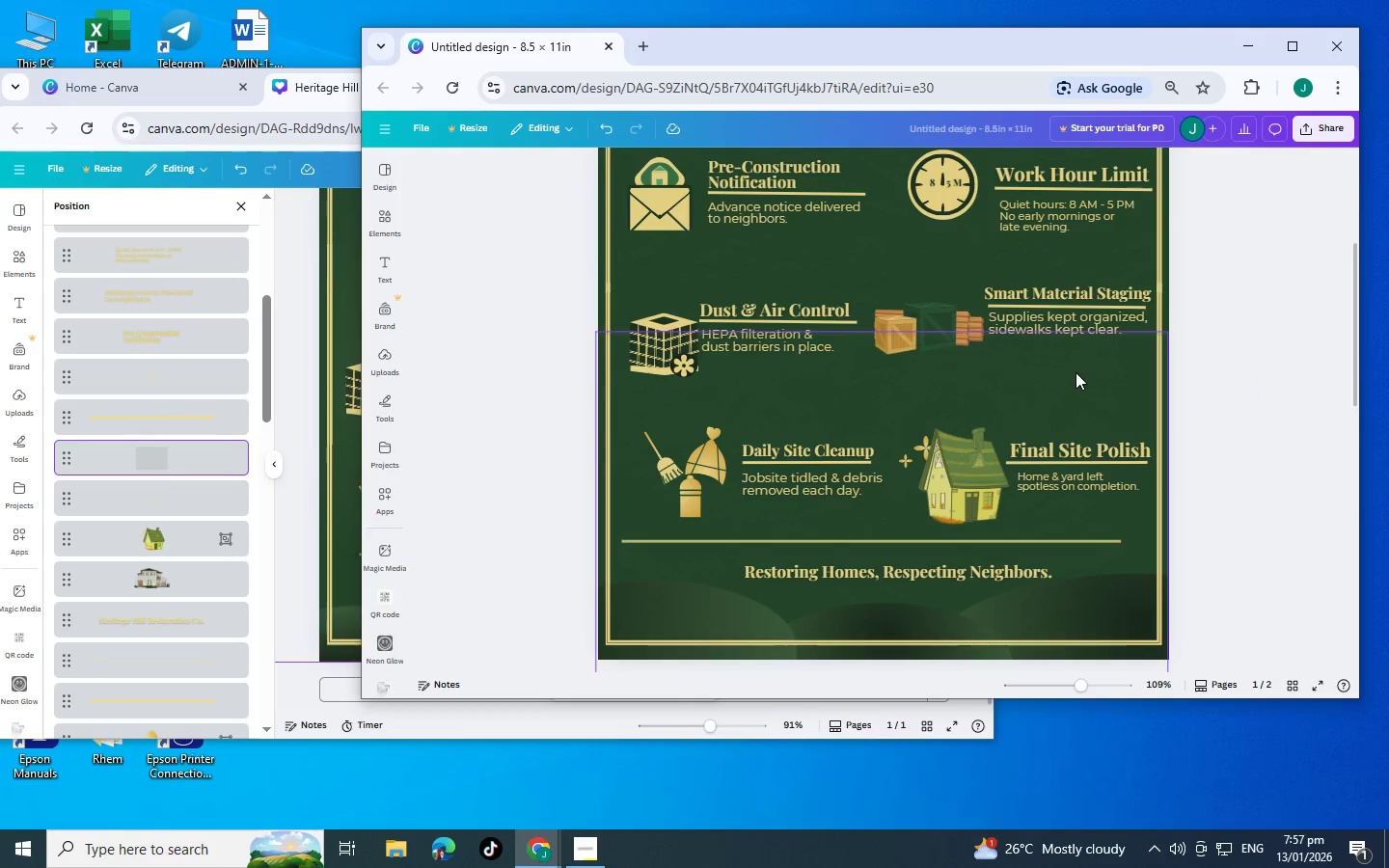 
left_click_drag(start_coordinate=[1073, 380], to_coordinate=[1077, 379])
 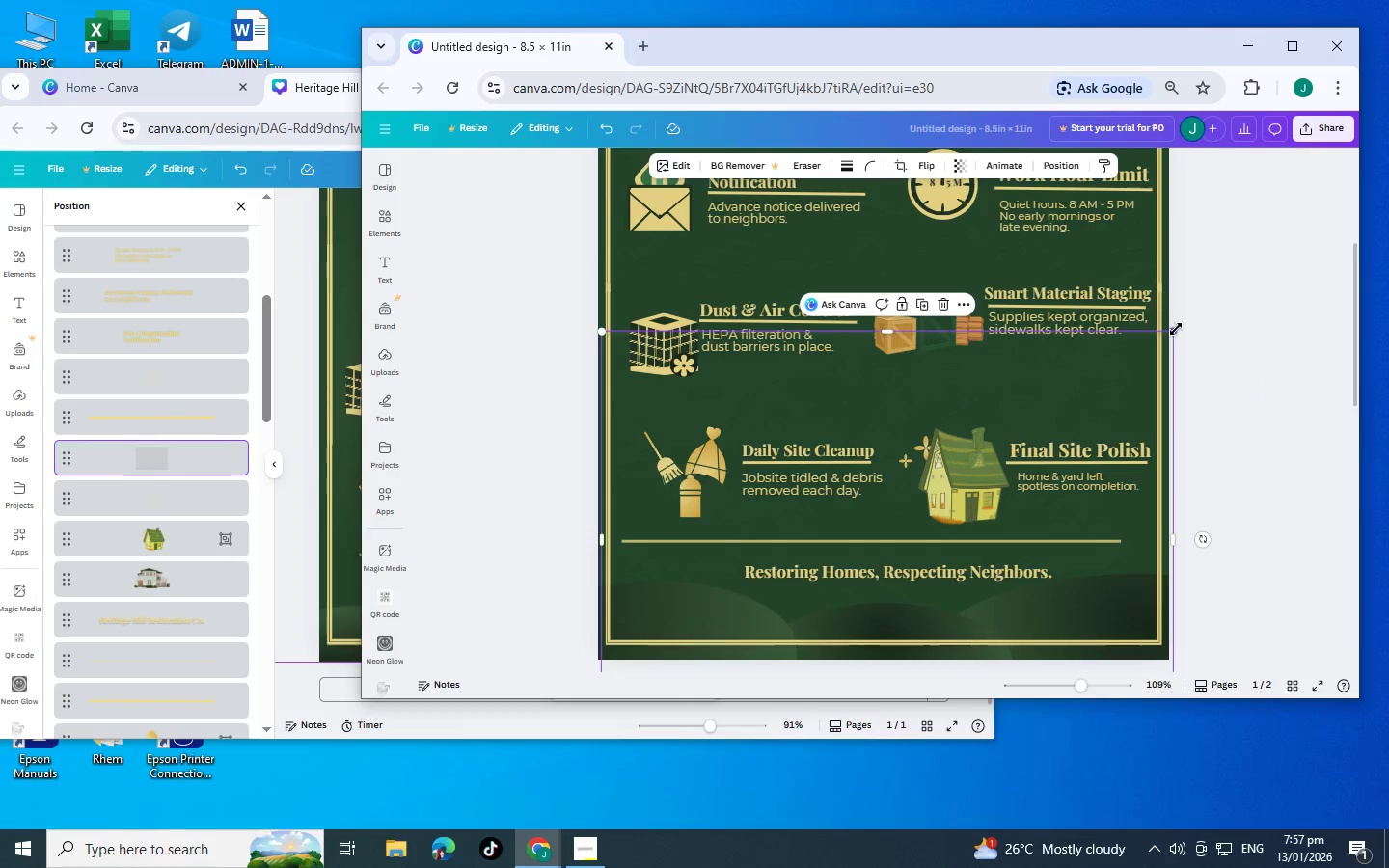 
left_click([1208, 323])
 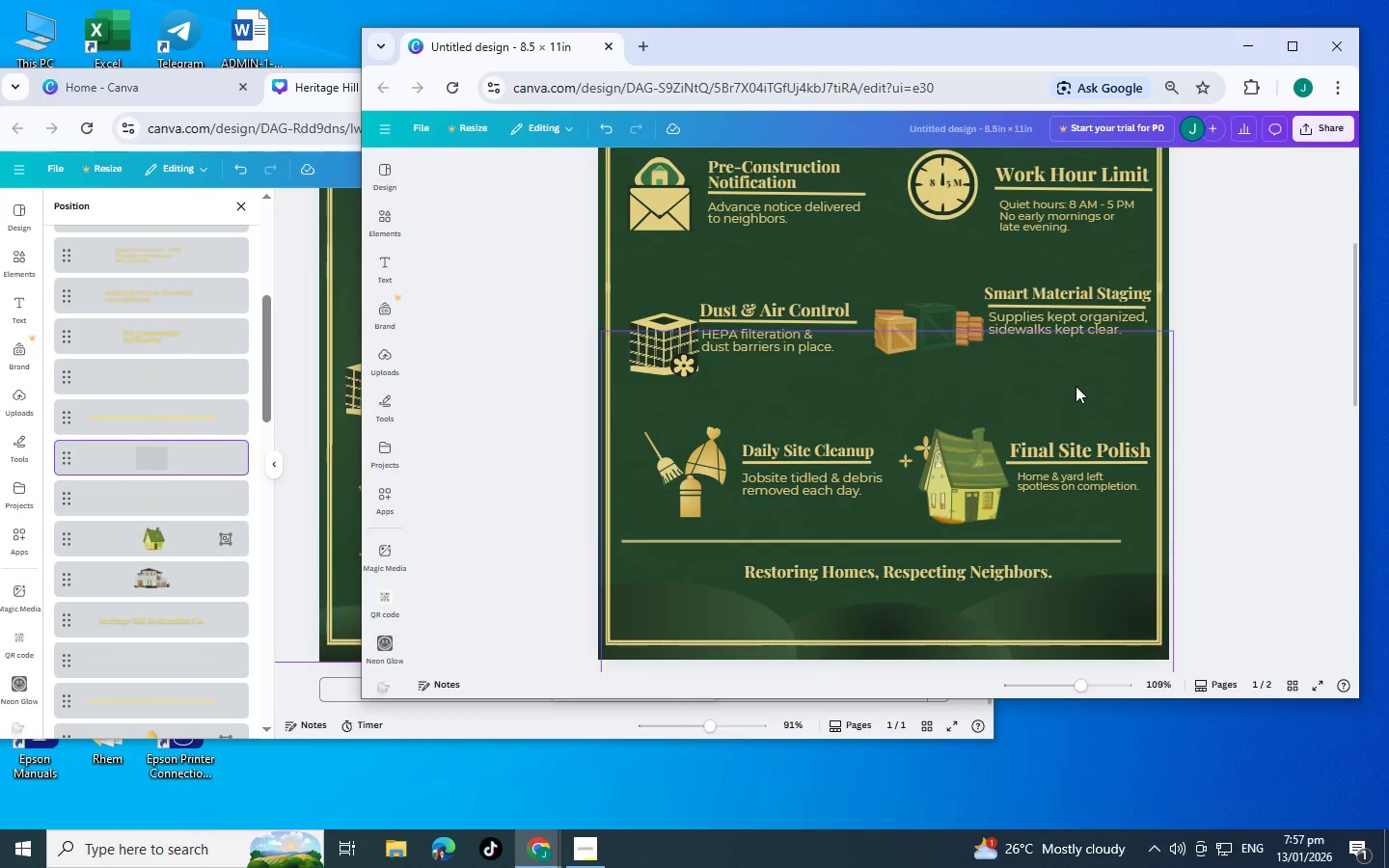 
left_click([1076, 386])
 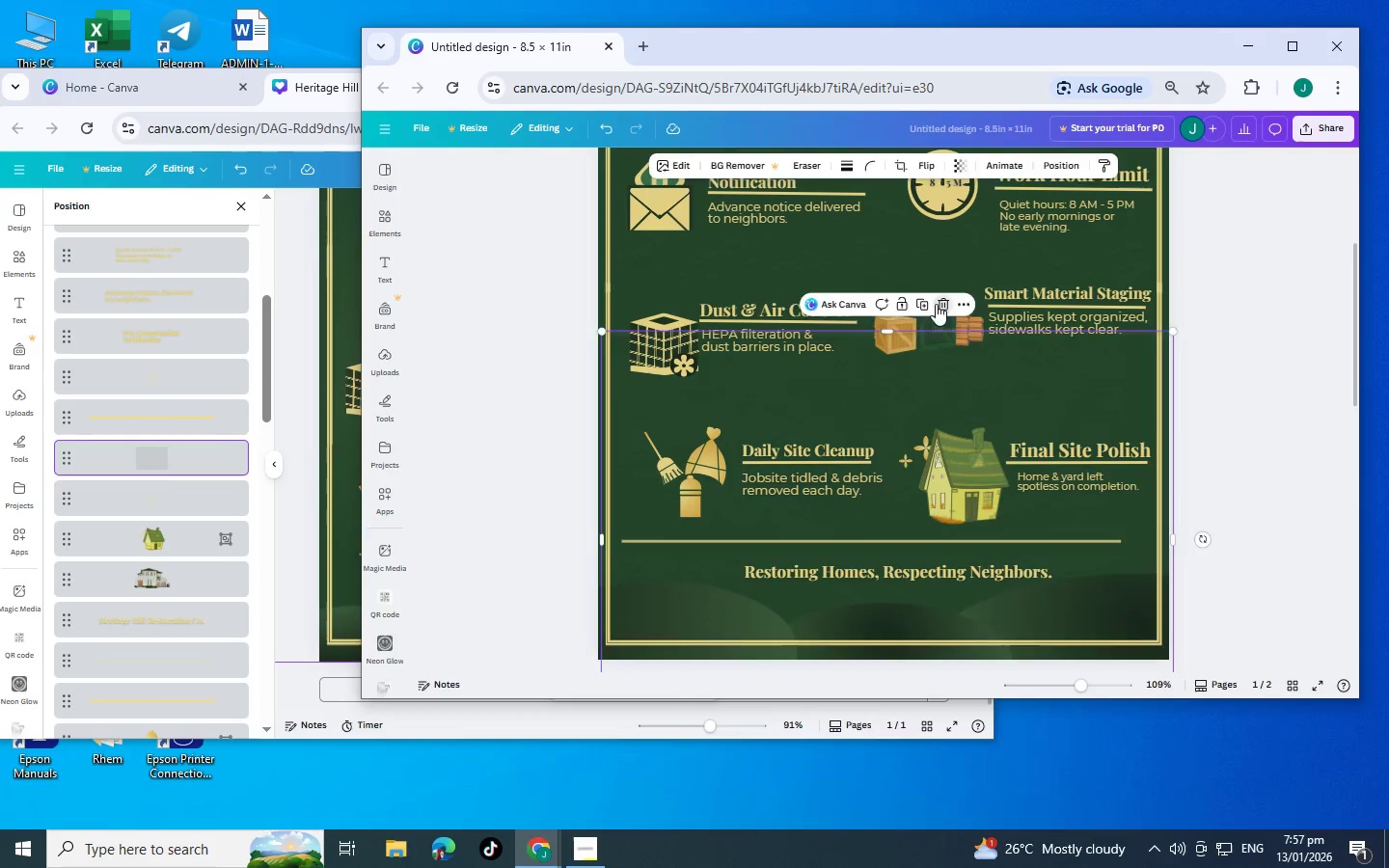 
double_click([917, 259])
 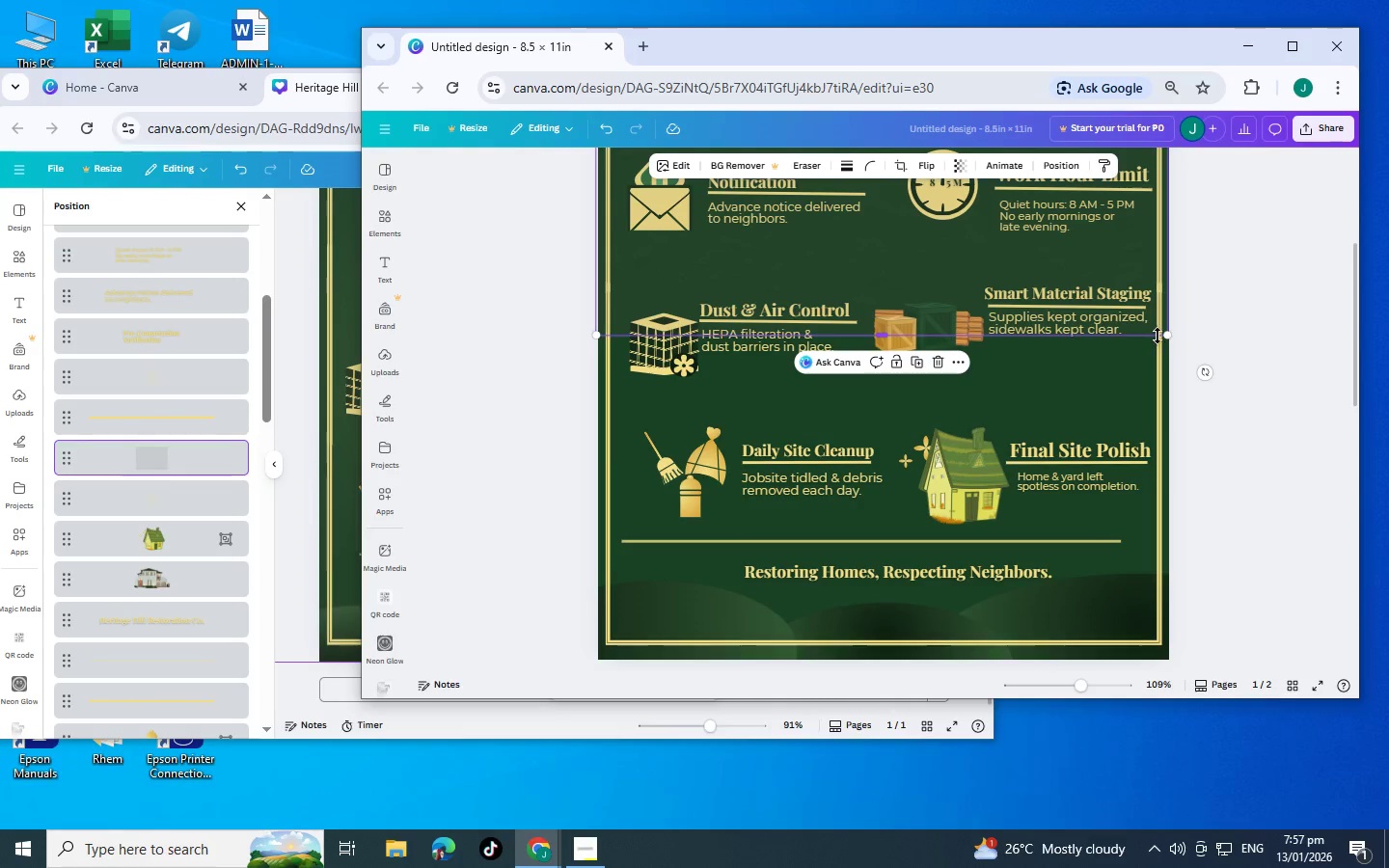 
left_click_drag(start_coordinate=[1167, 337], to_coordinate=[1377, 861])
 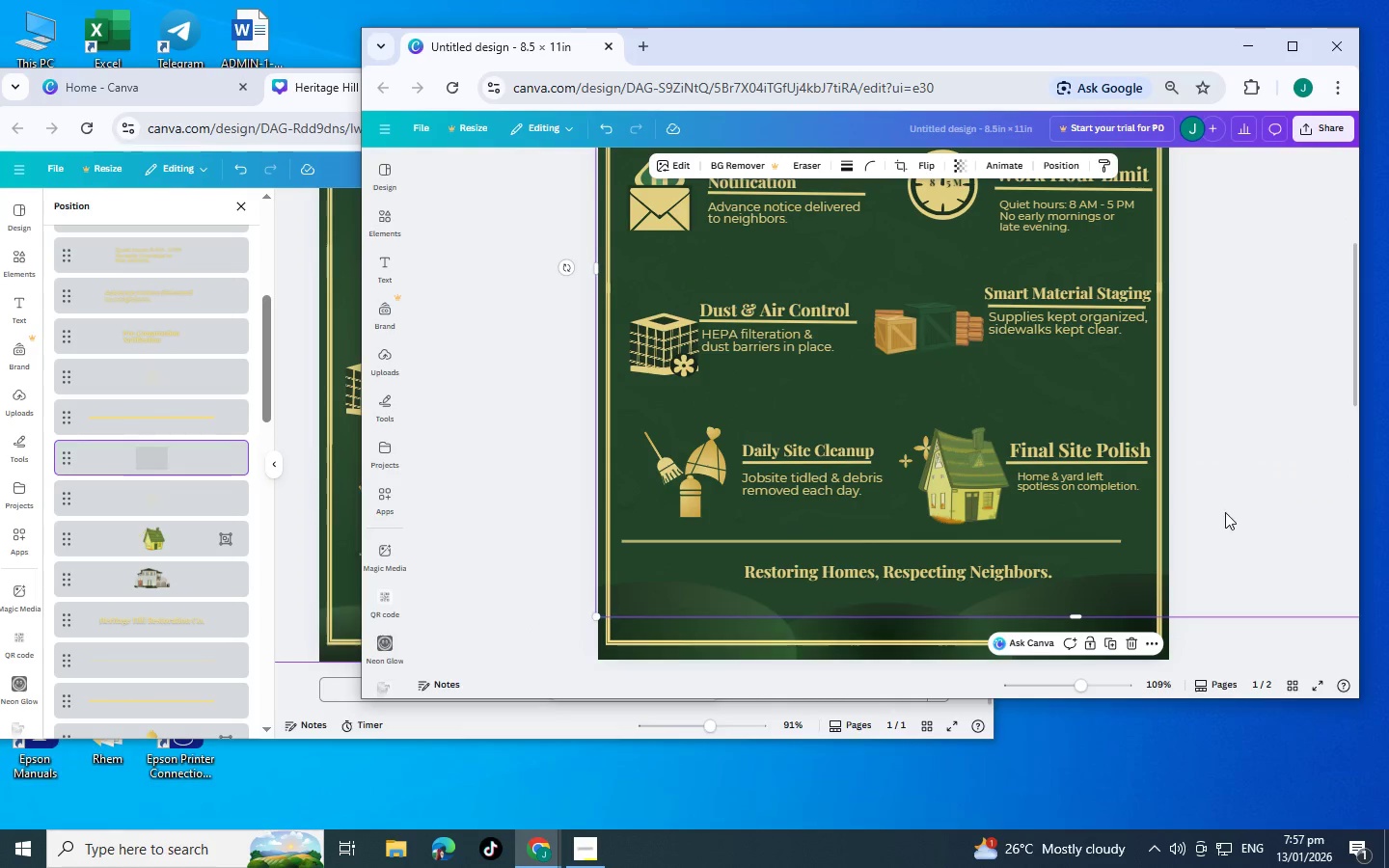 
left_click_drag(start_coordinate=[1227, 512], to_coordinate=[1213, 557])
 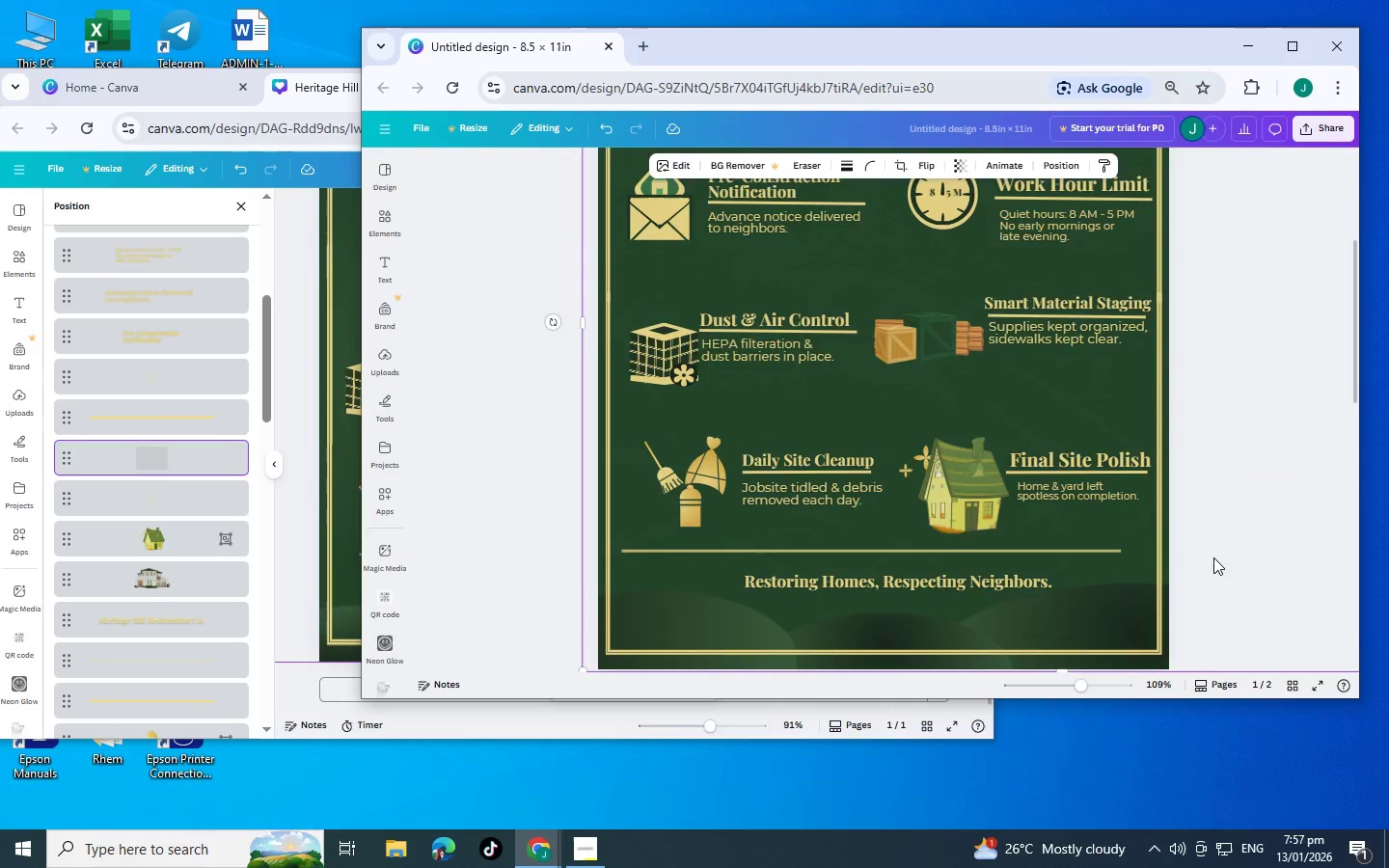 
scroll: coordinate [1213, 557], scroll_direction: up, amount: 4.0
 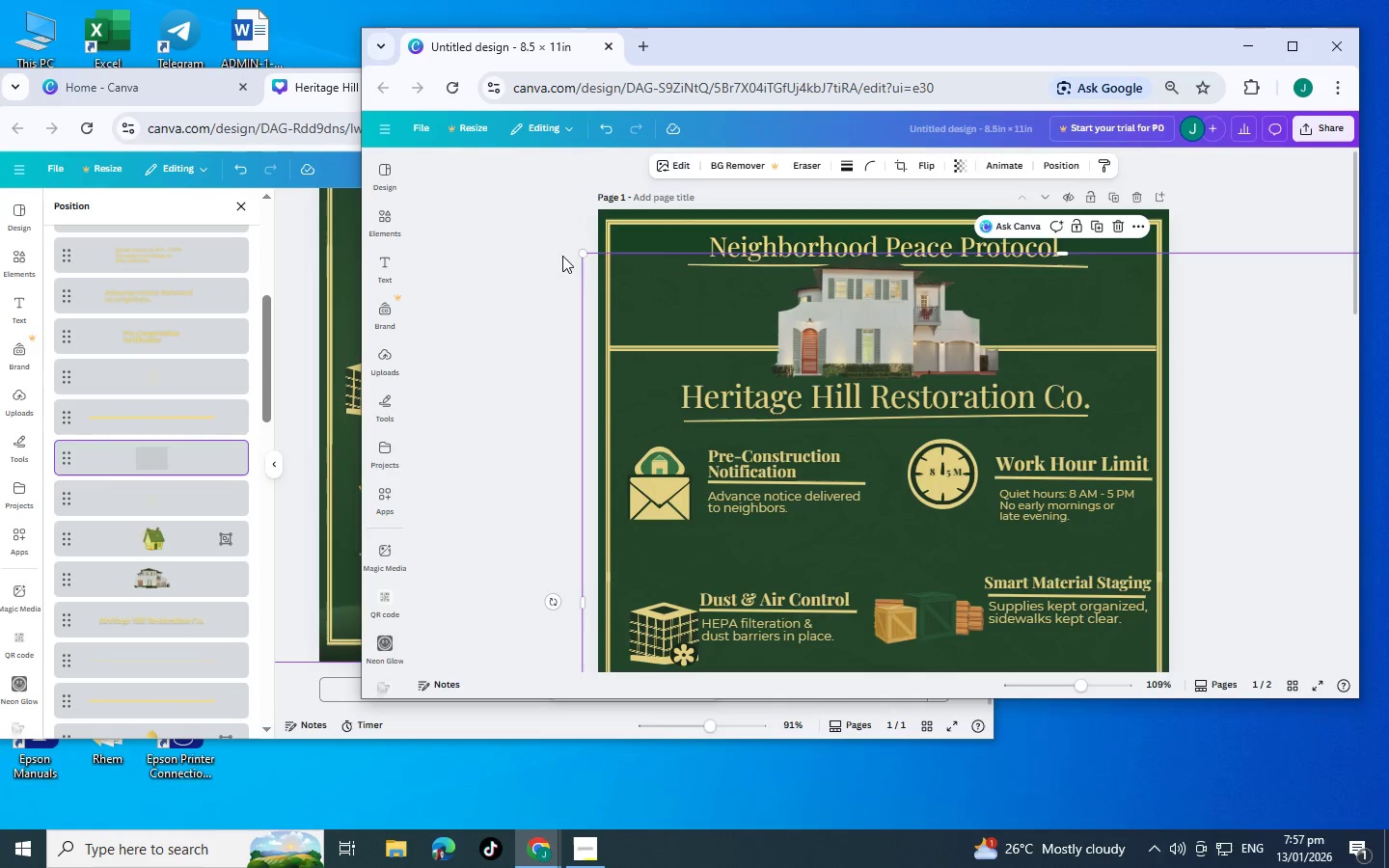 
left_click_drag(start_coordinate=[586, 254], to_coordinate=[521, 197])
 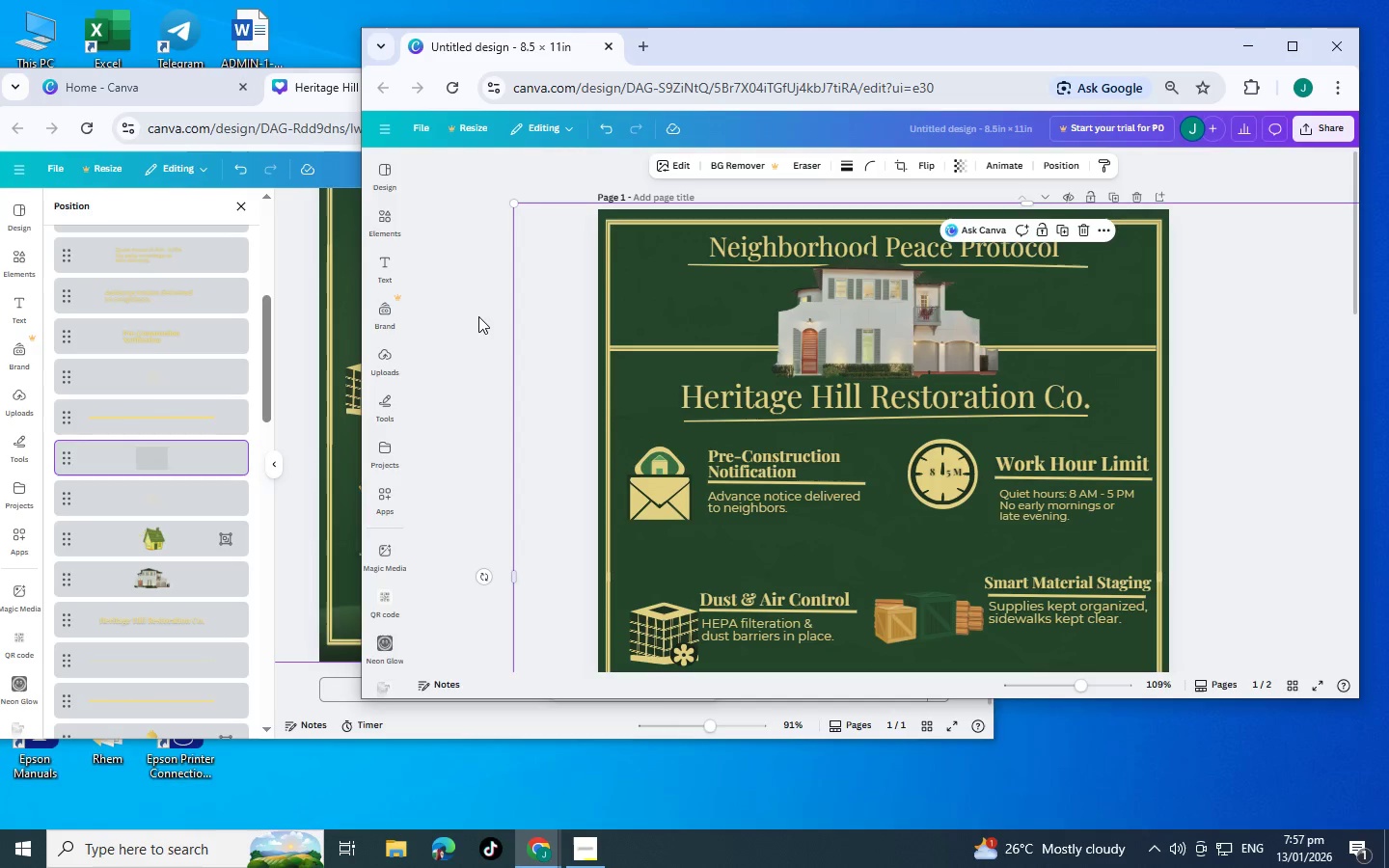 
left_click([478, 316])
 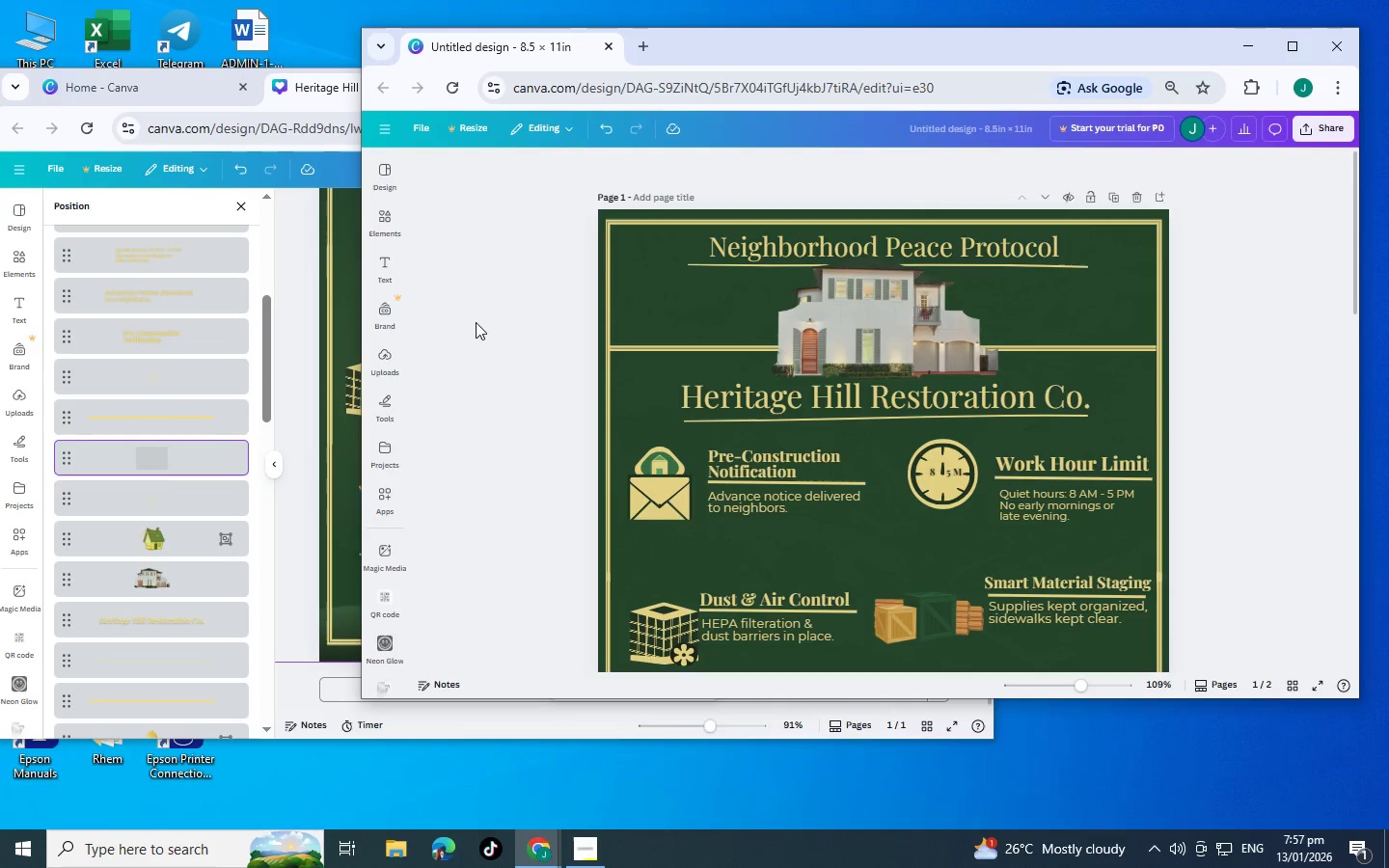 
scroll: coordinate [167, 470], scroll_direction: up, amount: 11.0
 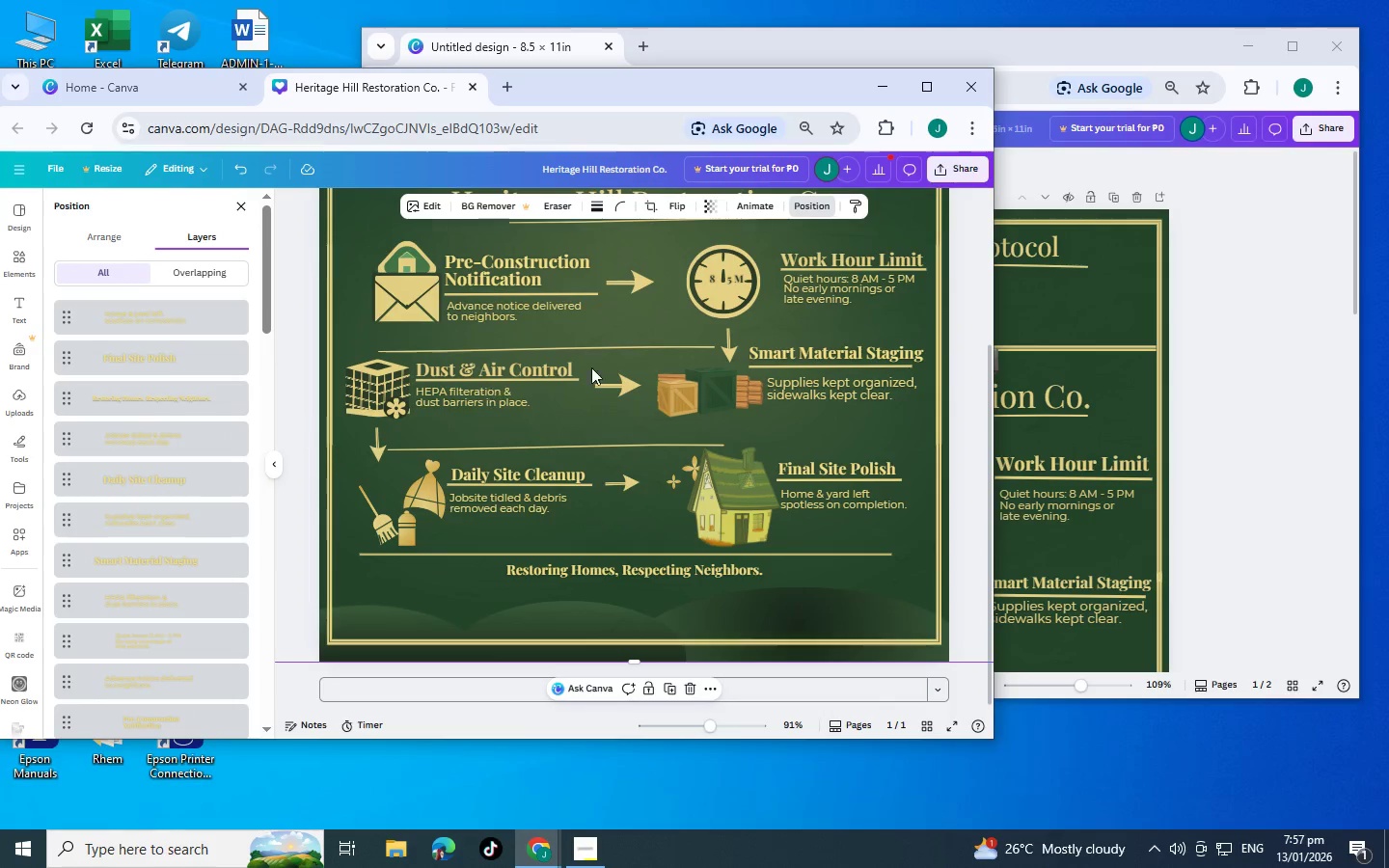 
double_click([634, 339])
 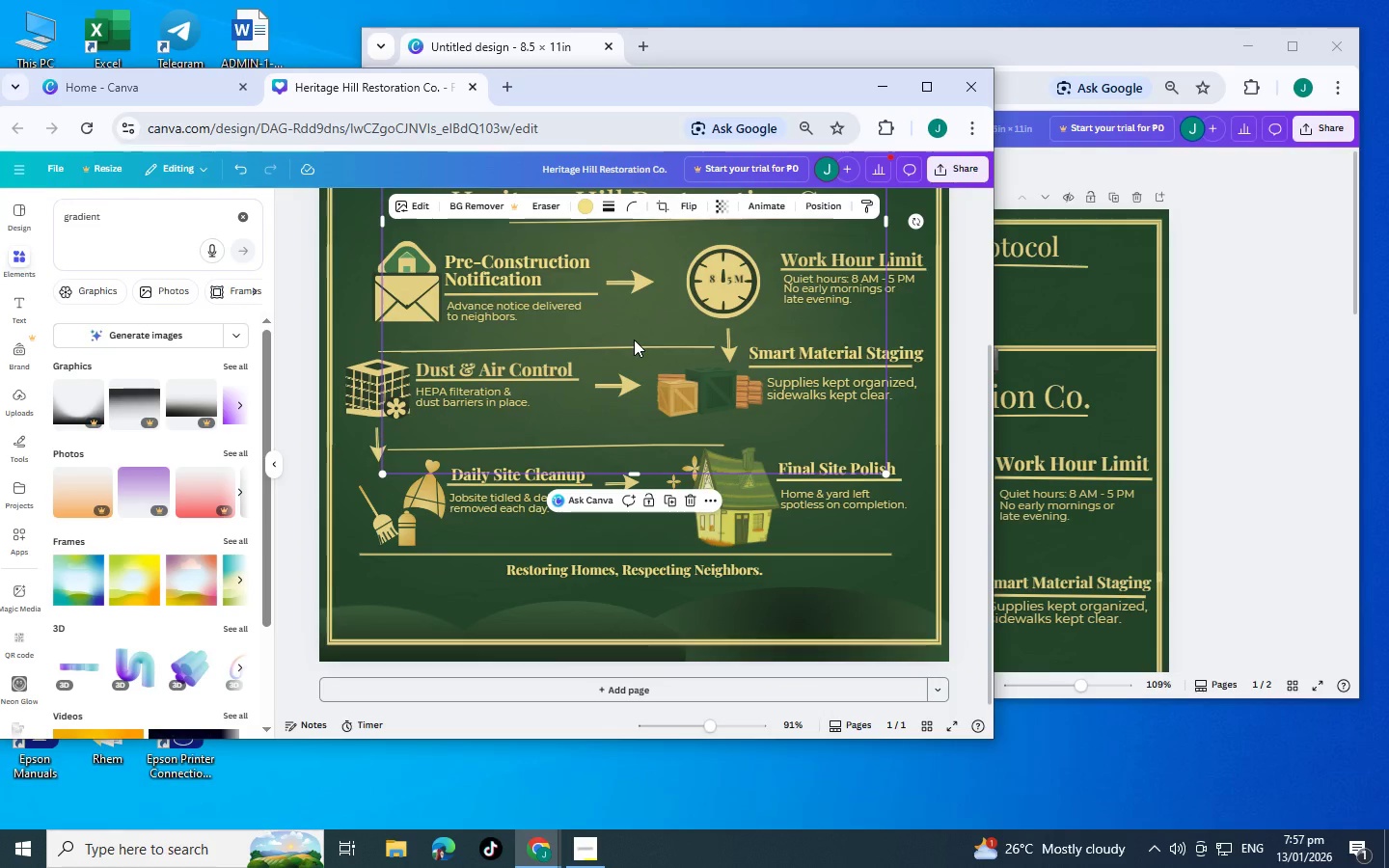 
key(Control+C)
 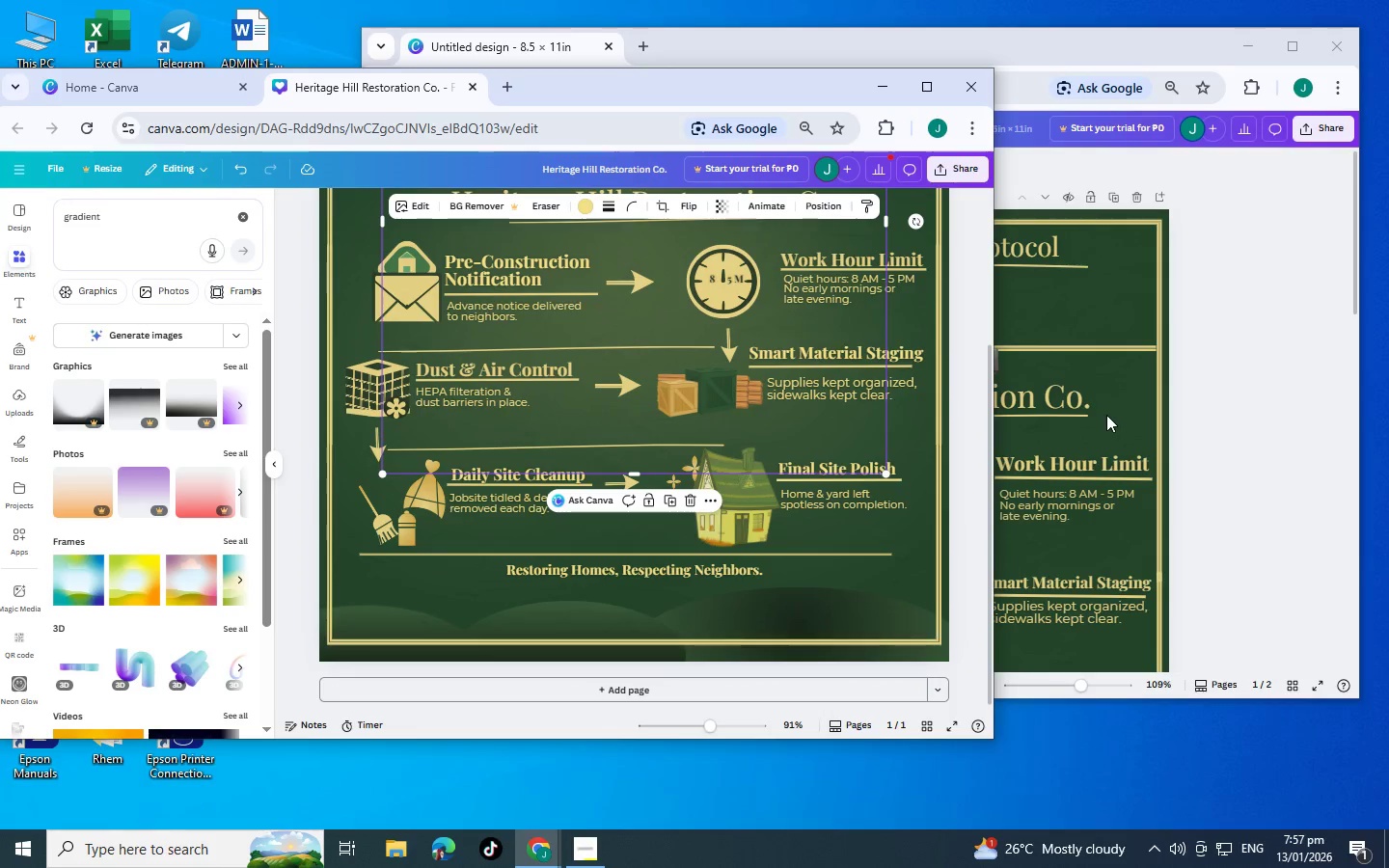 
left_click([1106, 415])
 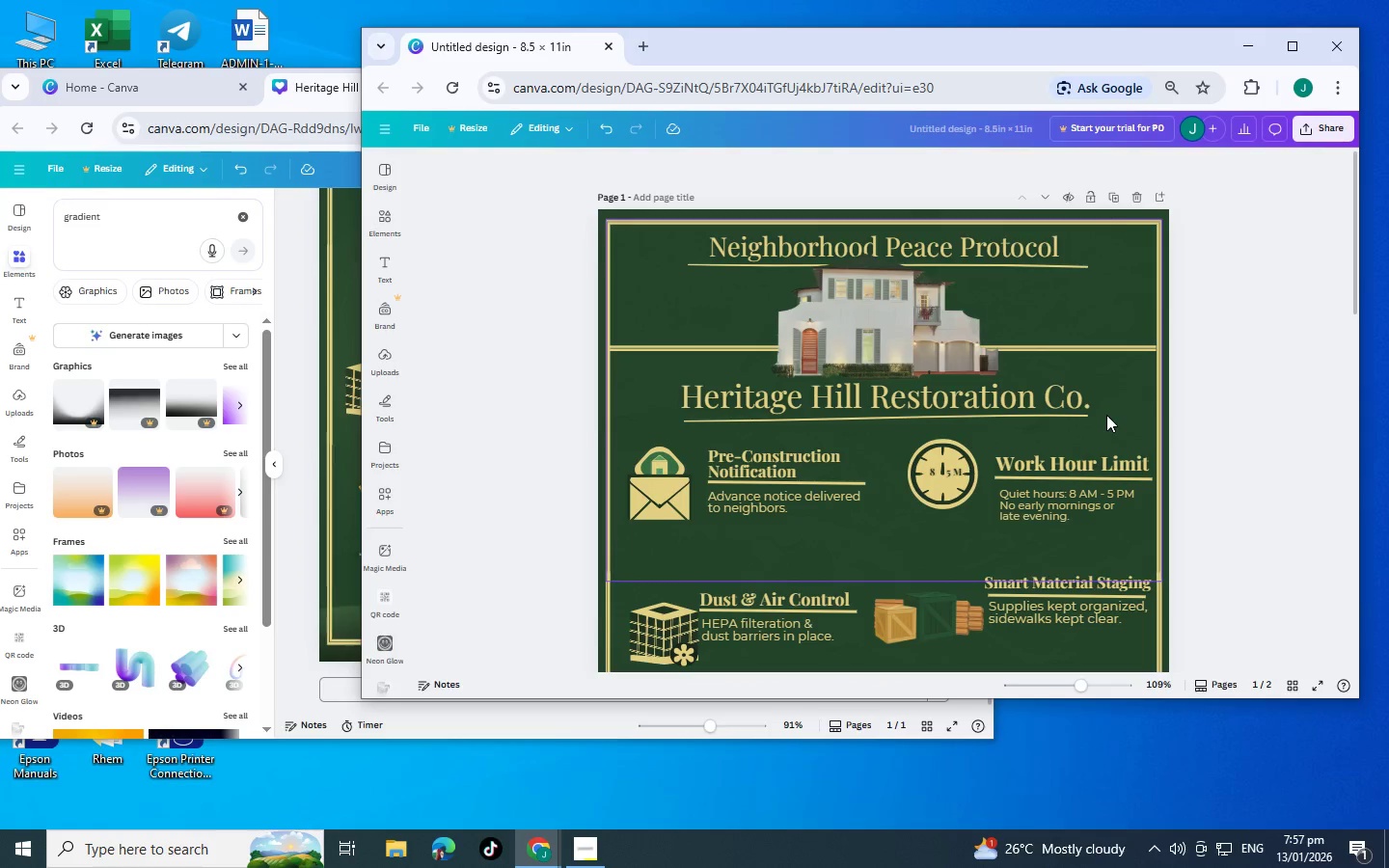 
key(Control+V)
 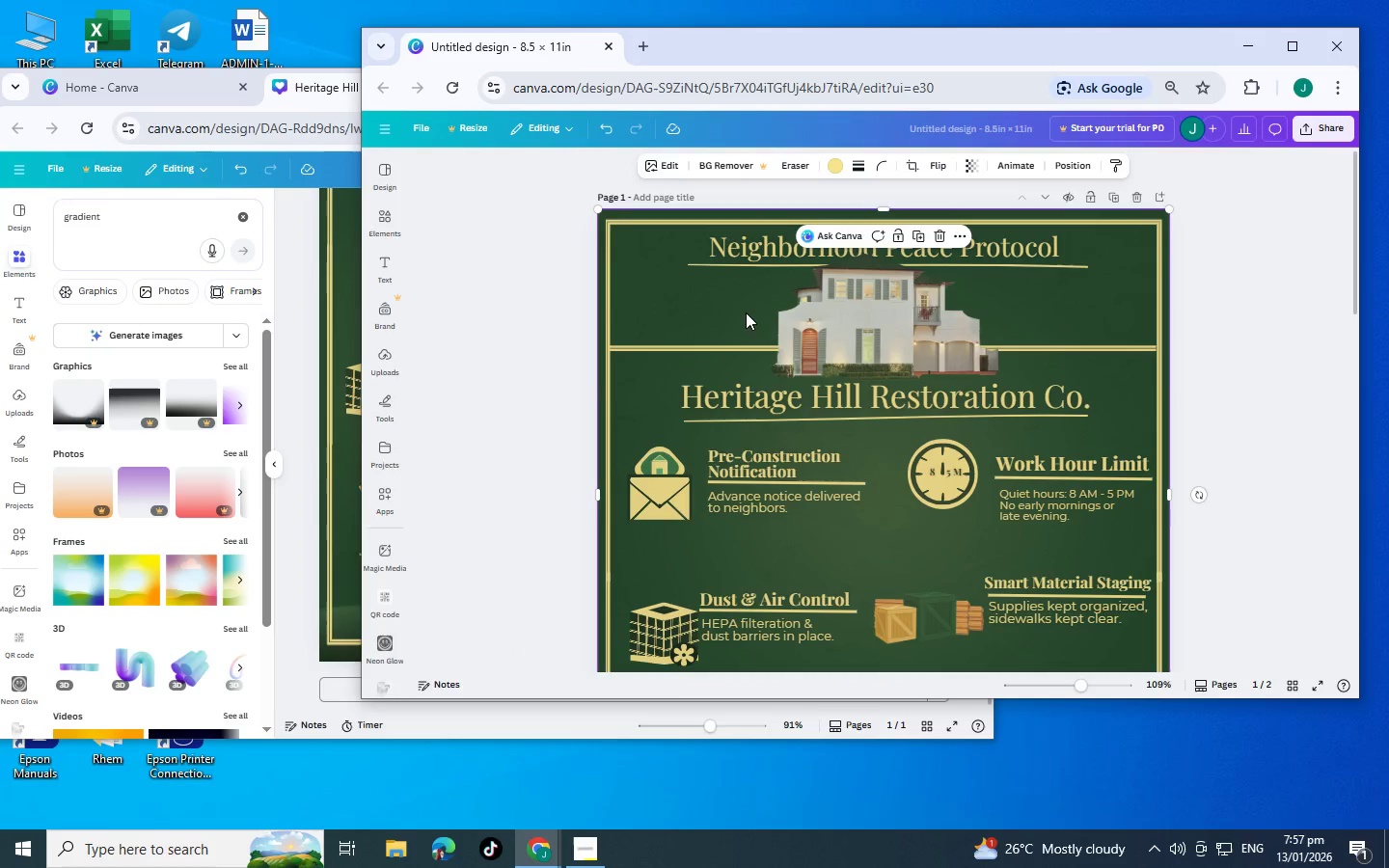 
left_click_drag(start_coordinate=[884, 487], to_coordinate=[825, 521])
 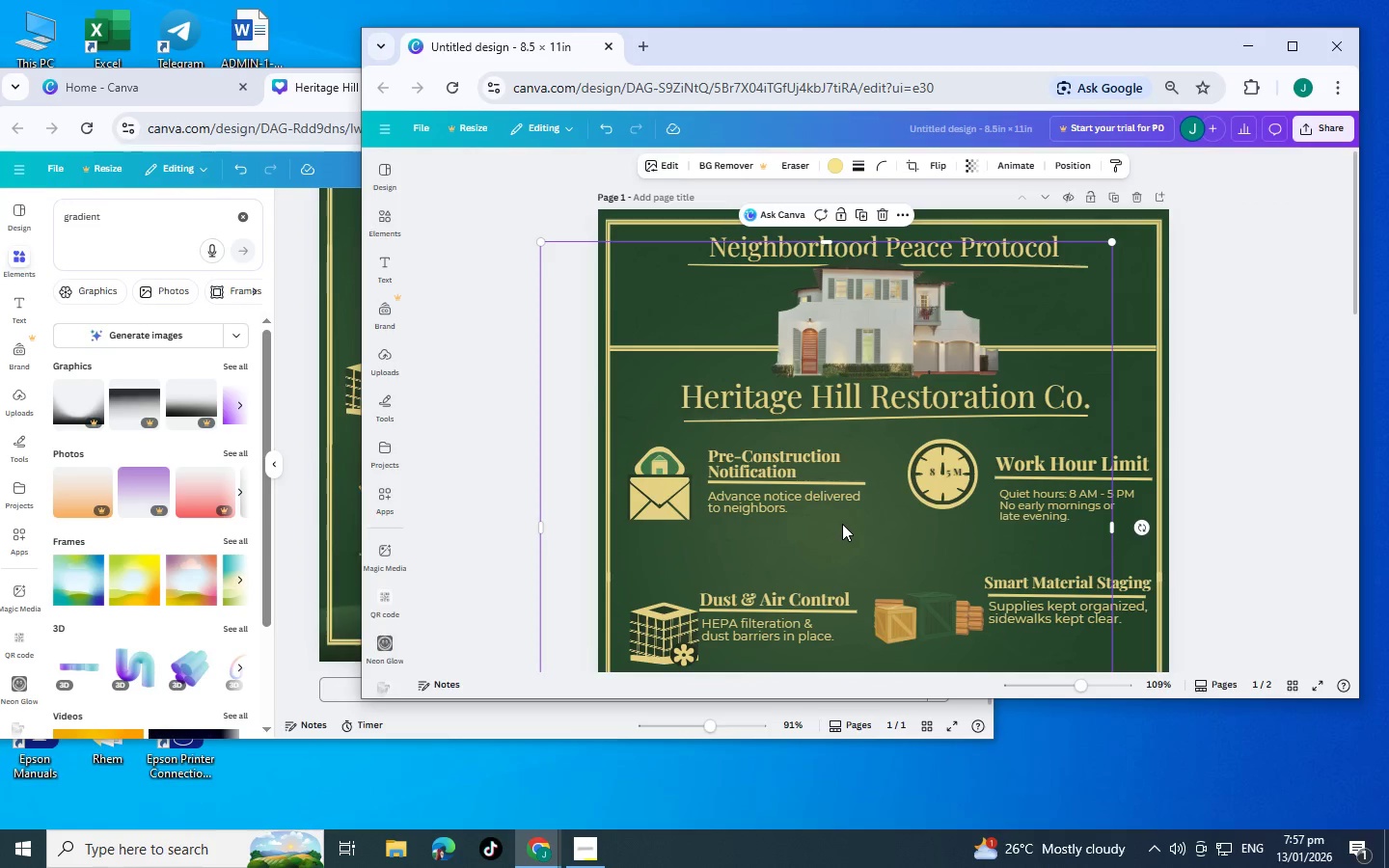 
left_click_drag(start_coordinate=[842, 524], to_coordinate=[911, 412])
 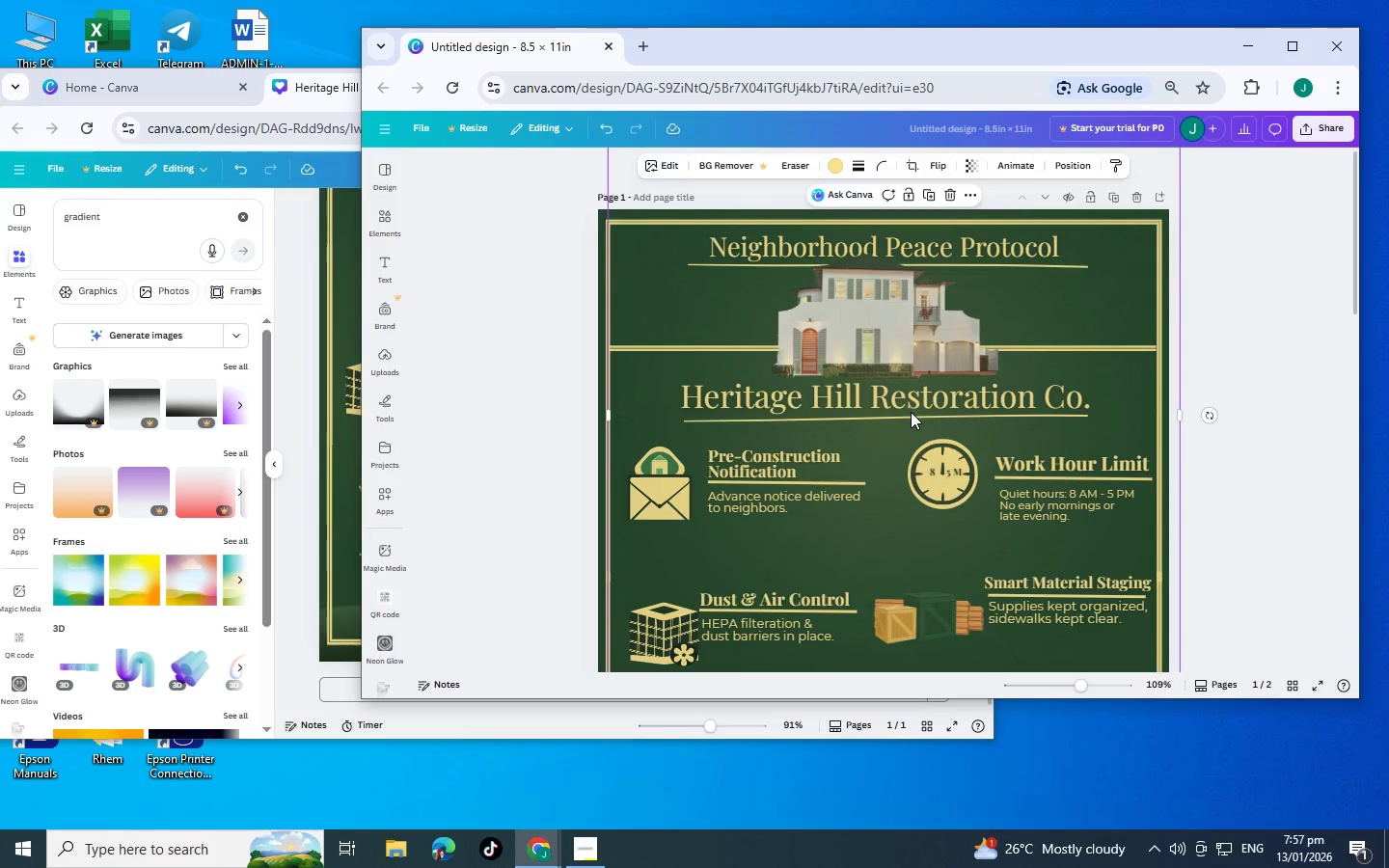 
key(Control+BracketLeft)
 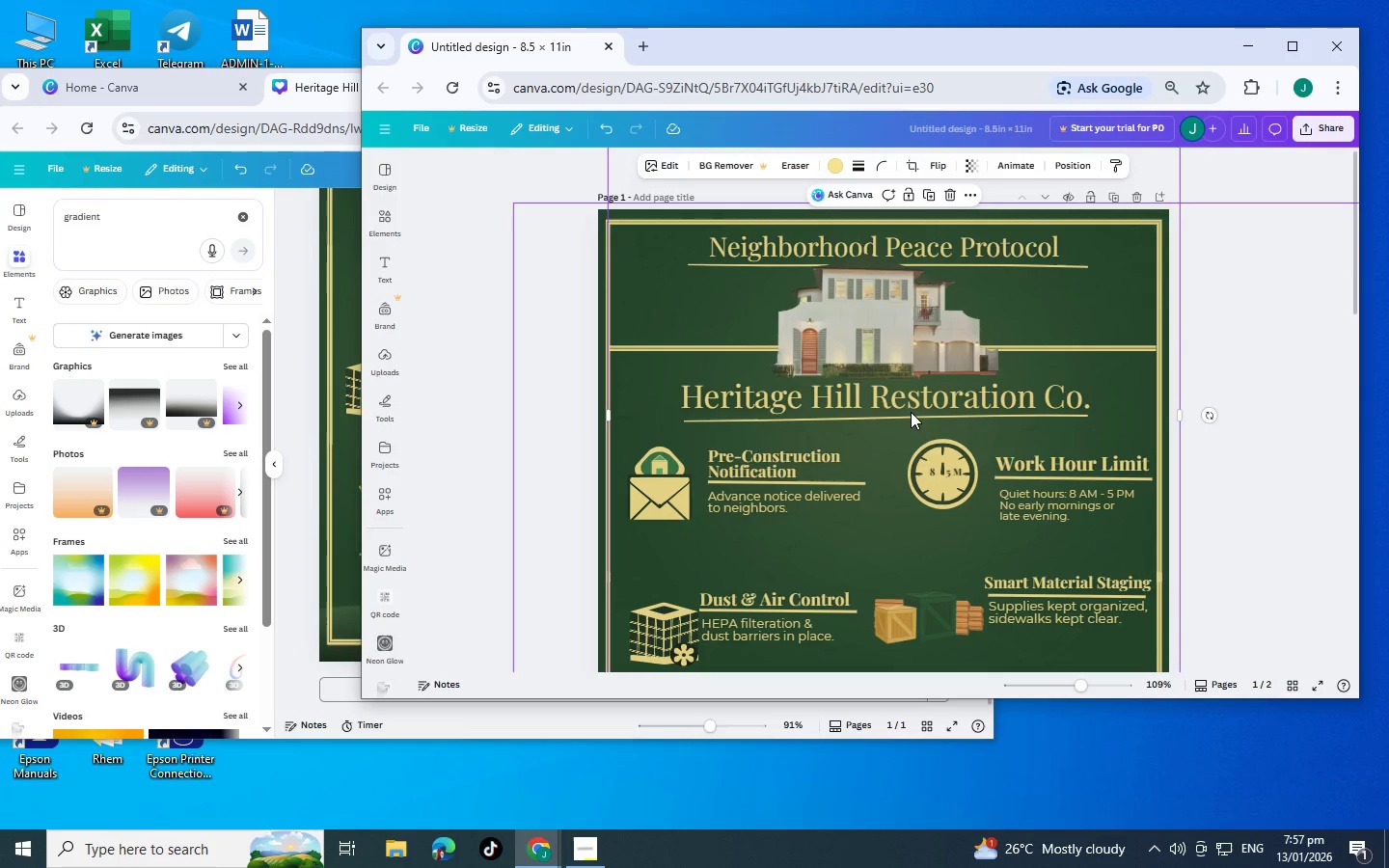 
key(Control+BracketLeft)
 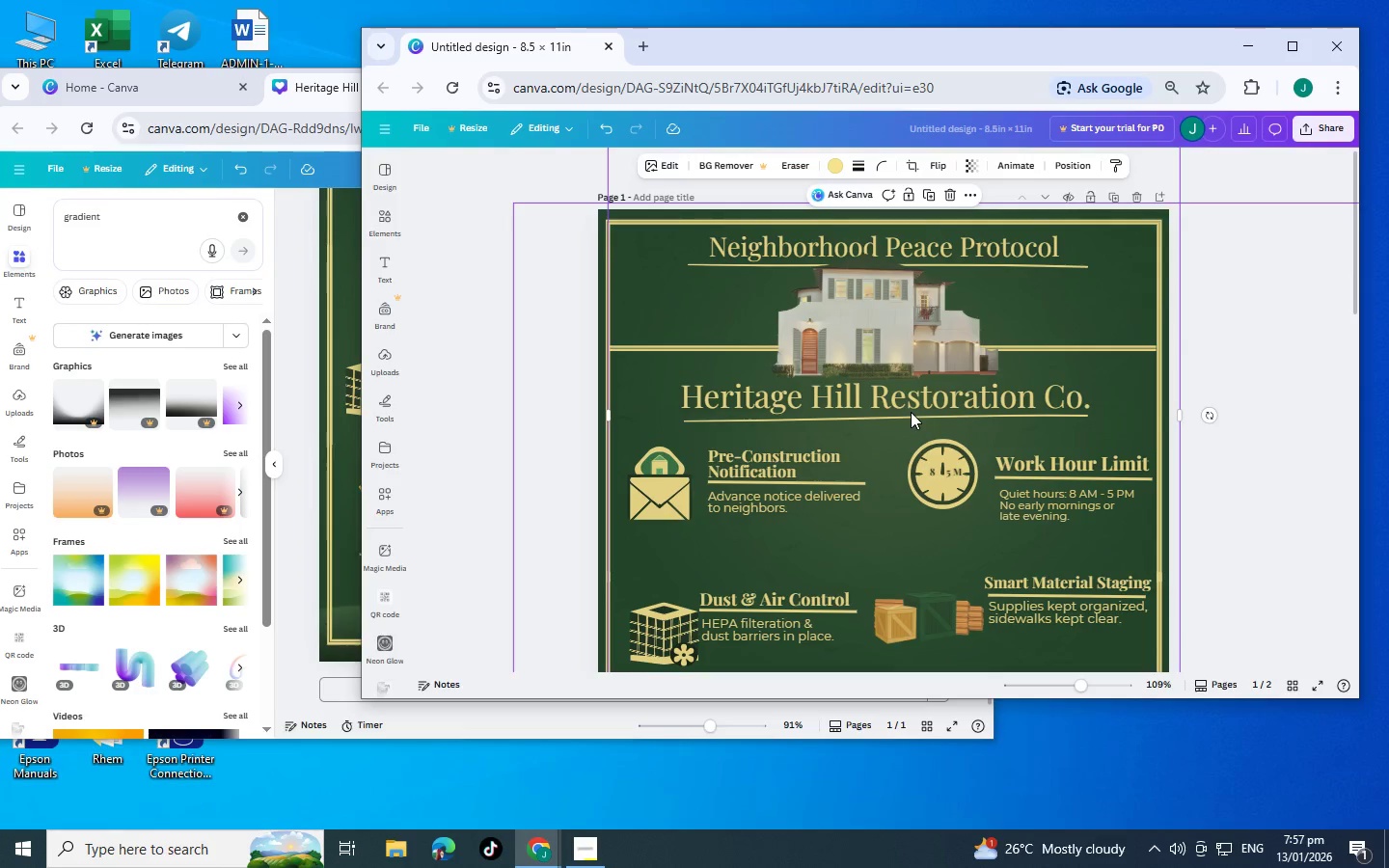 
key(Control+BracketLeft)
 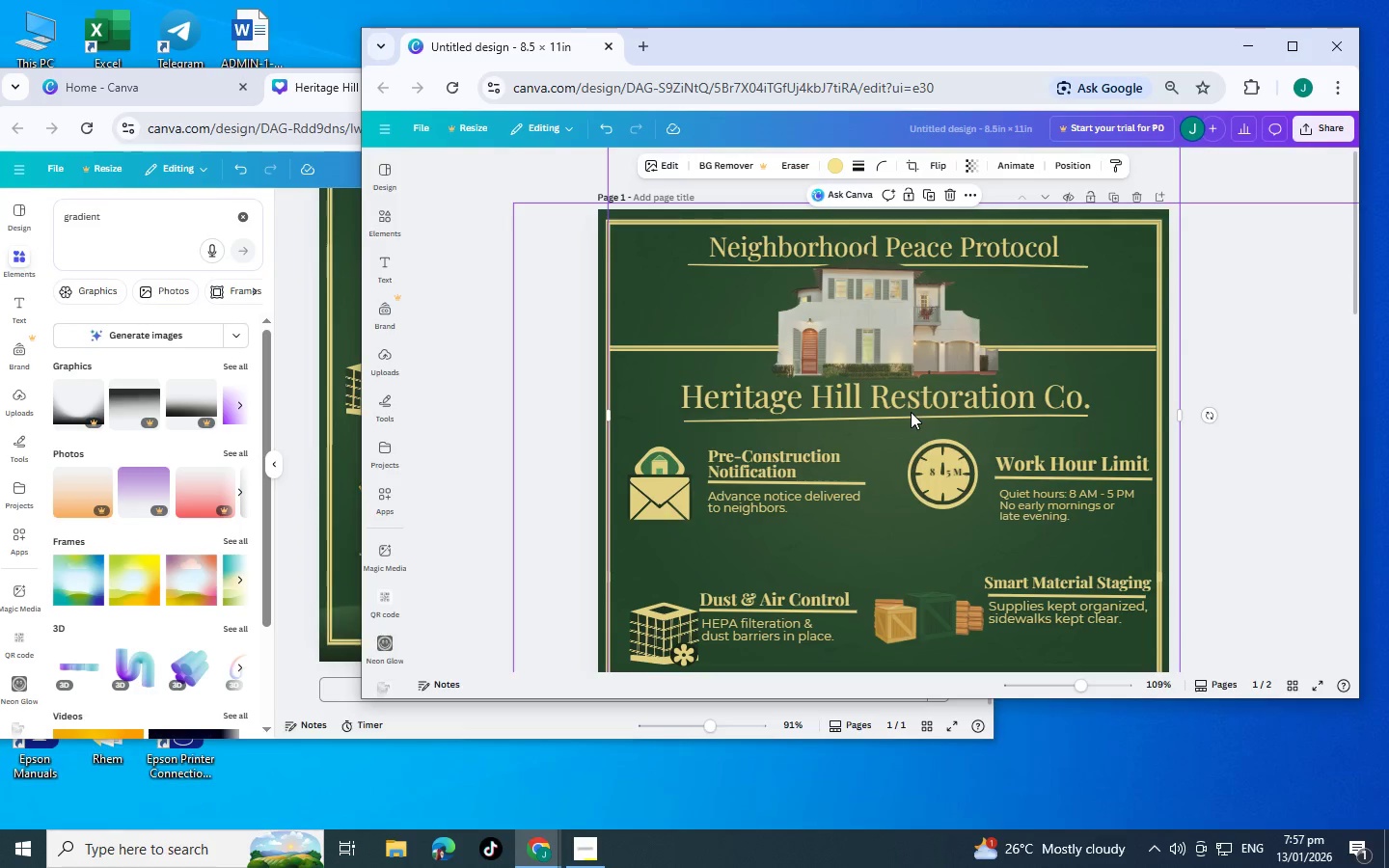 
key(Control+BracketLeft)
 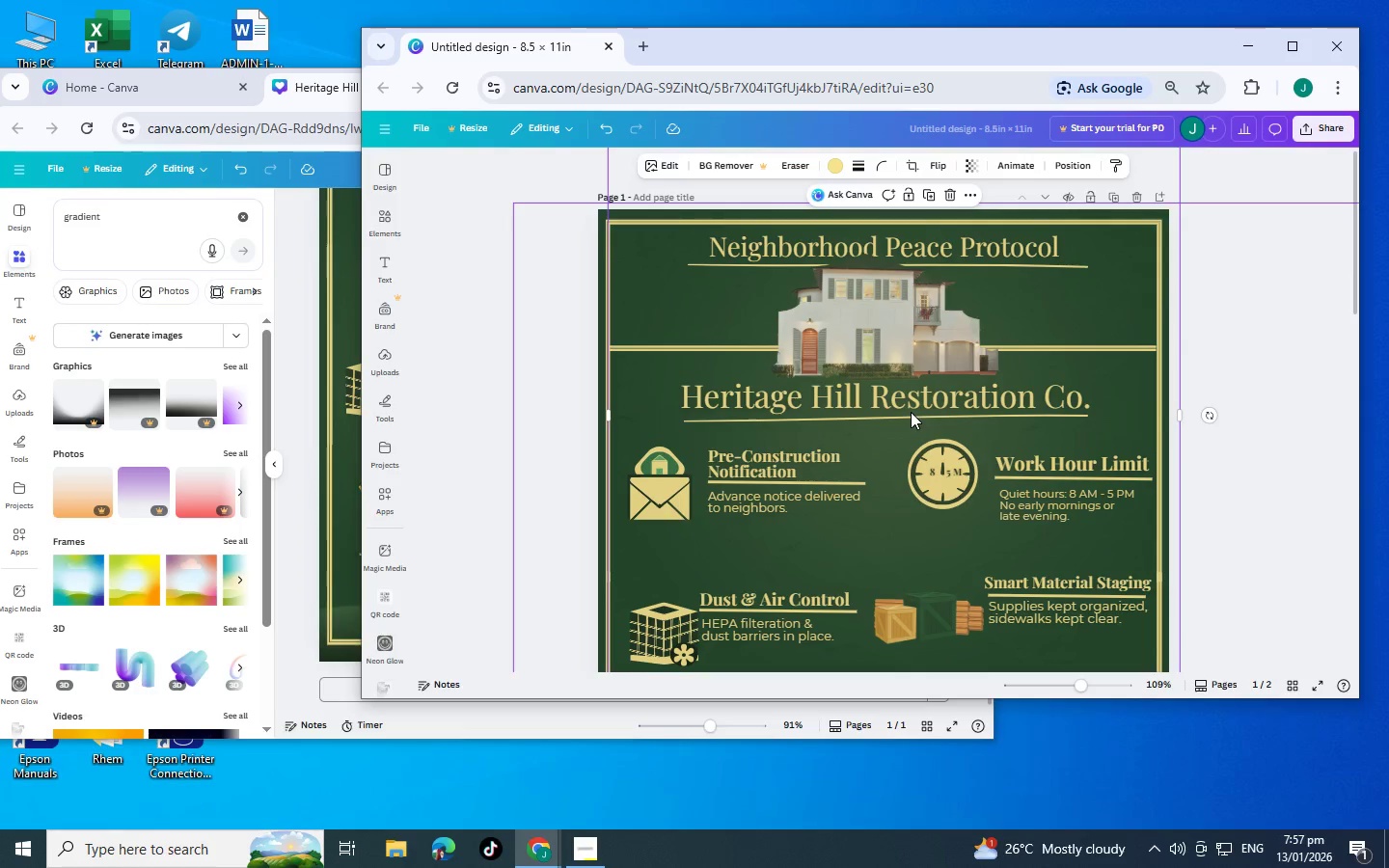 
key(Control+BracketLeft)
 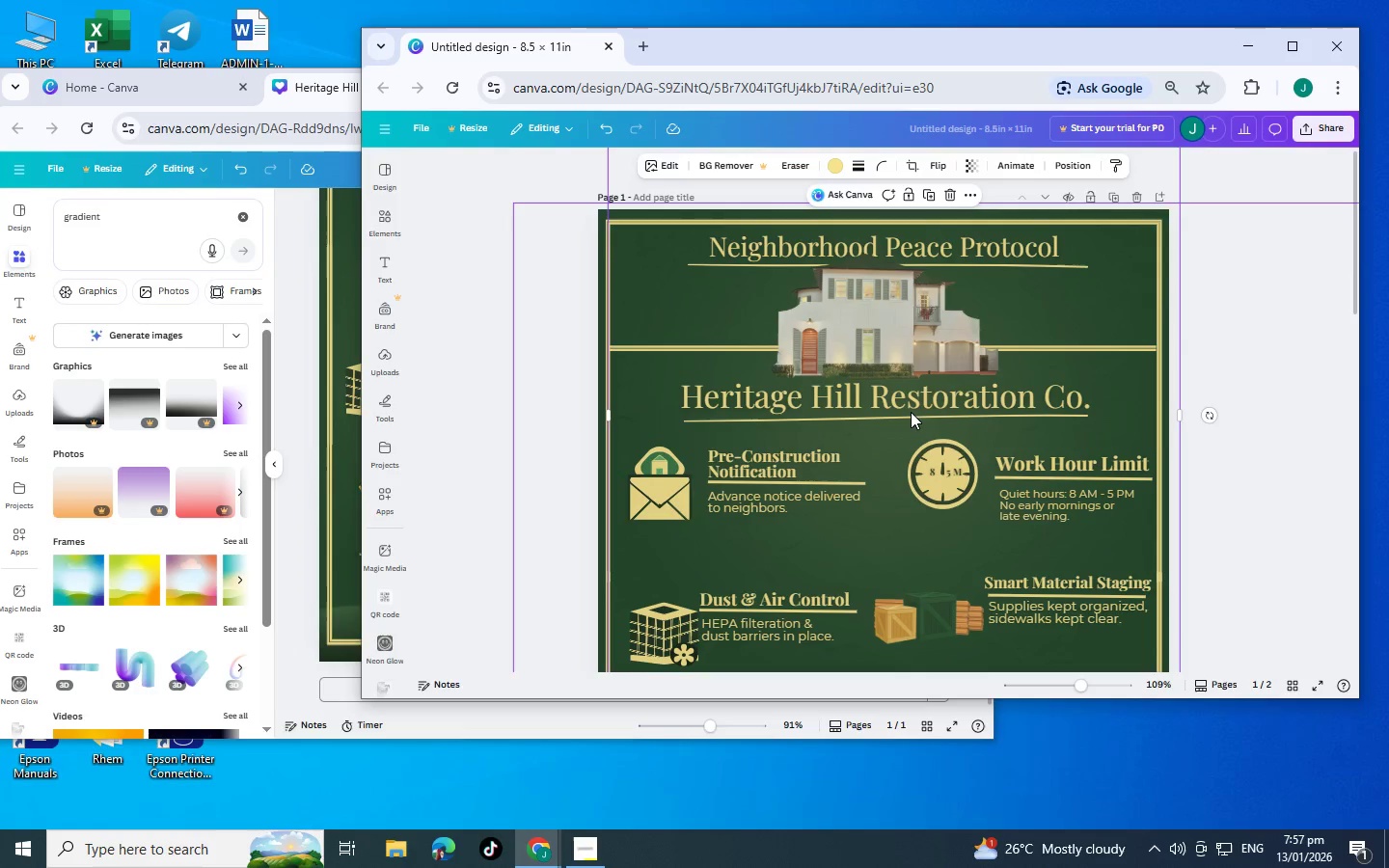 
key(Control+BracketLeft)
 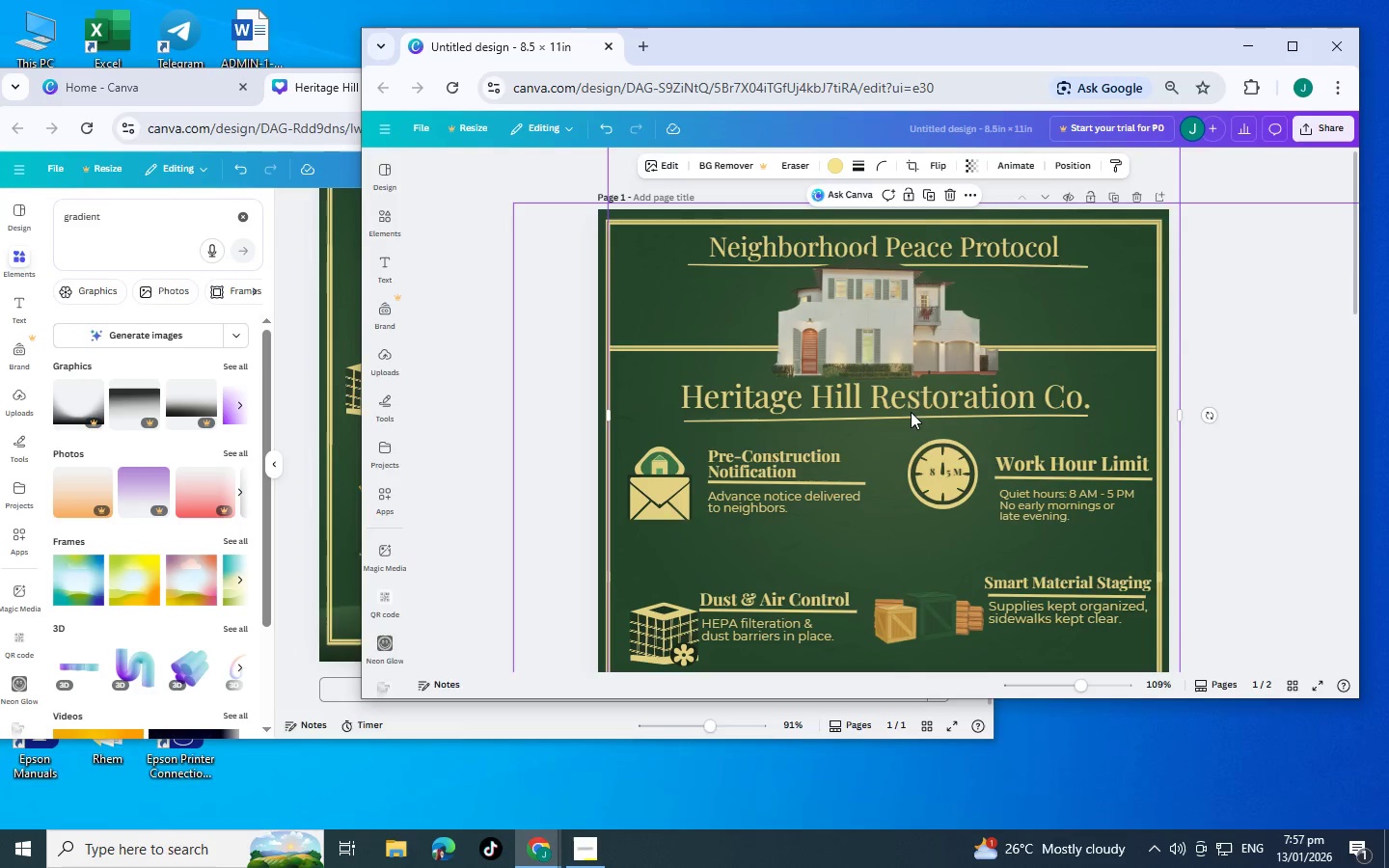 
key(Control+BracketLeft)
 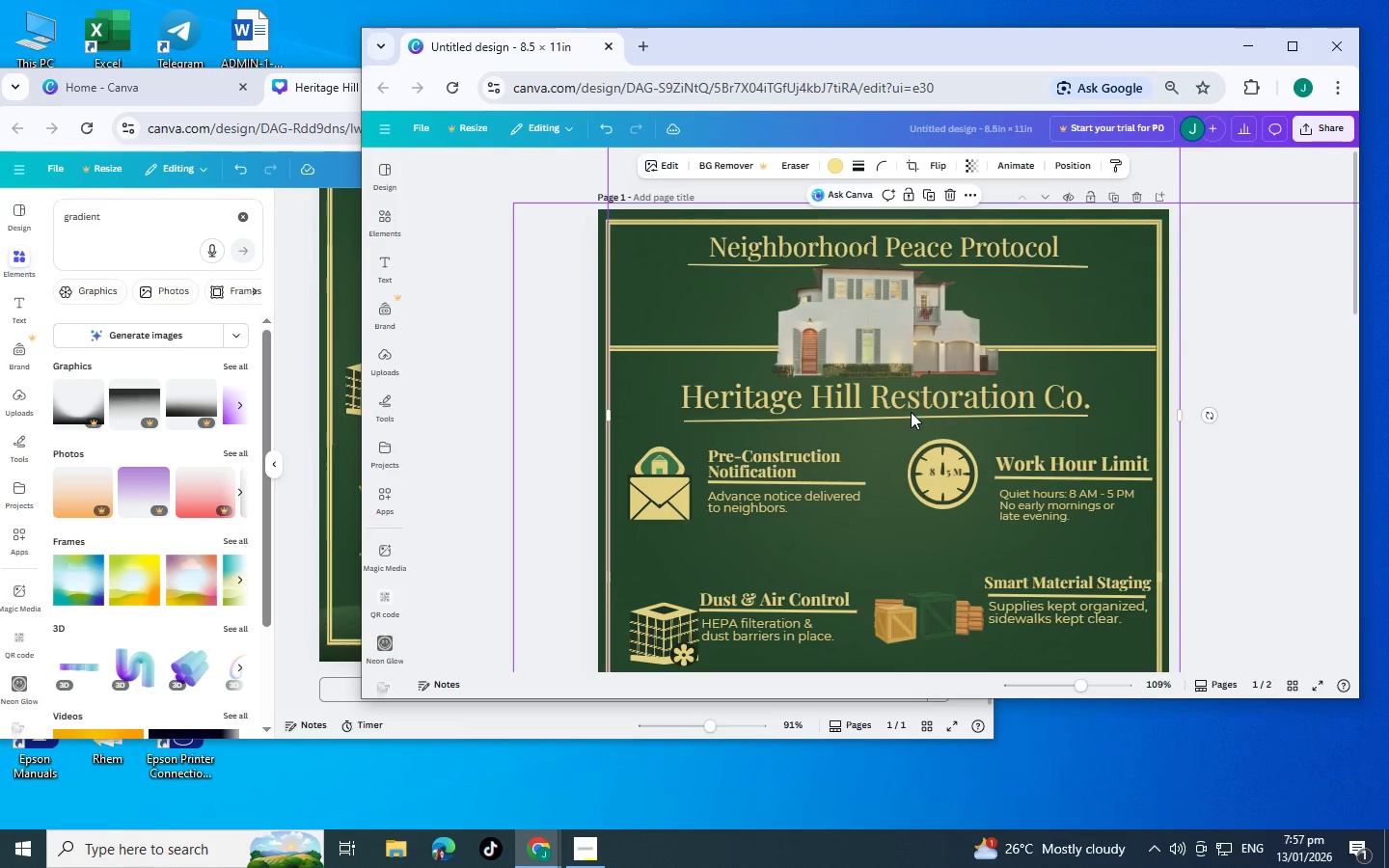 
key(Control+BracketLeft)
 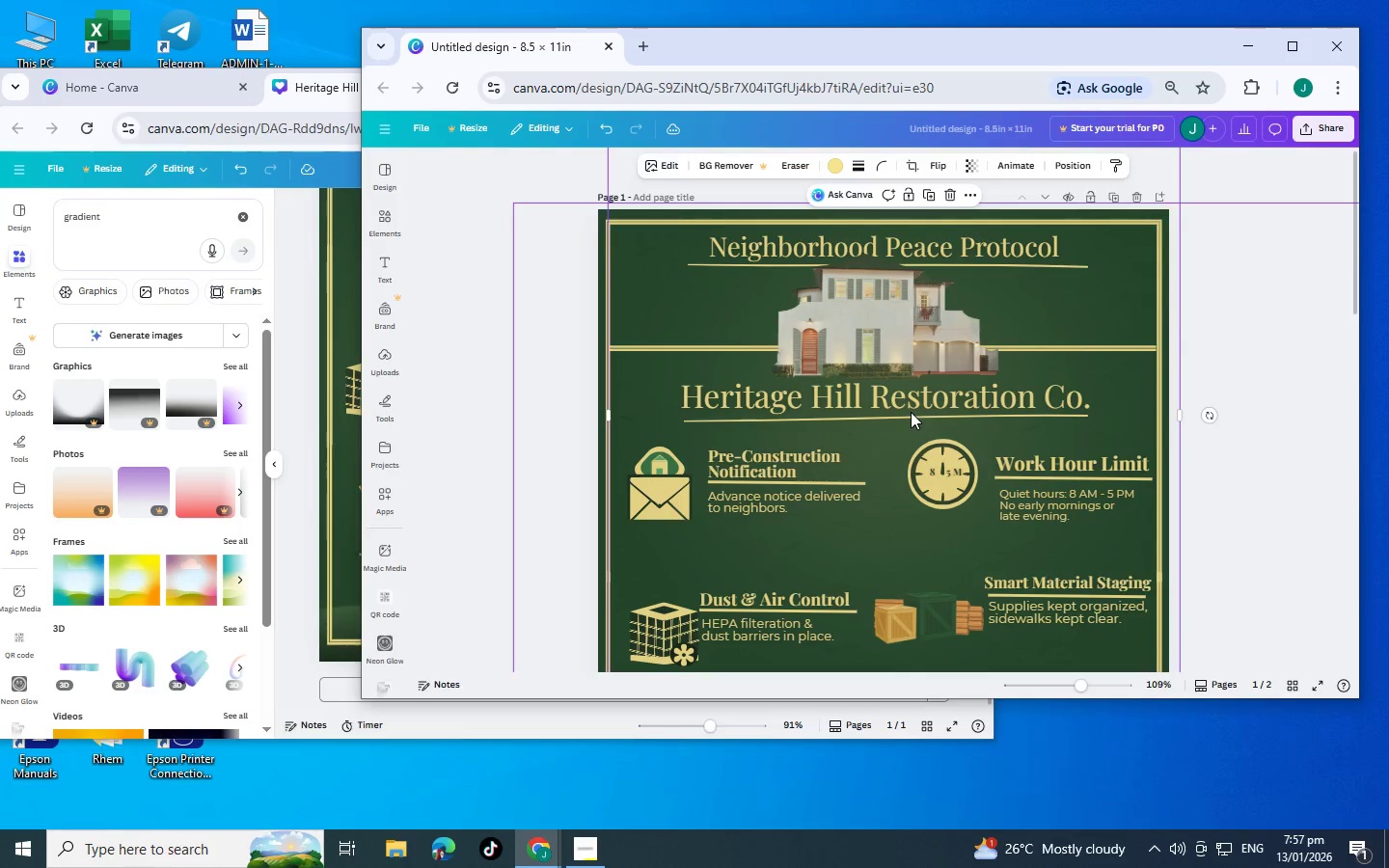 
key(Control+BracketLeft)
 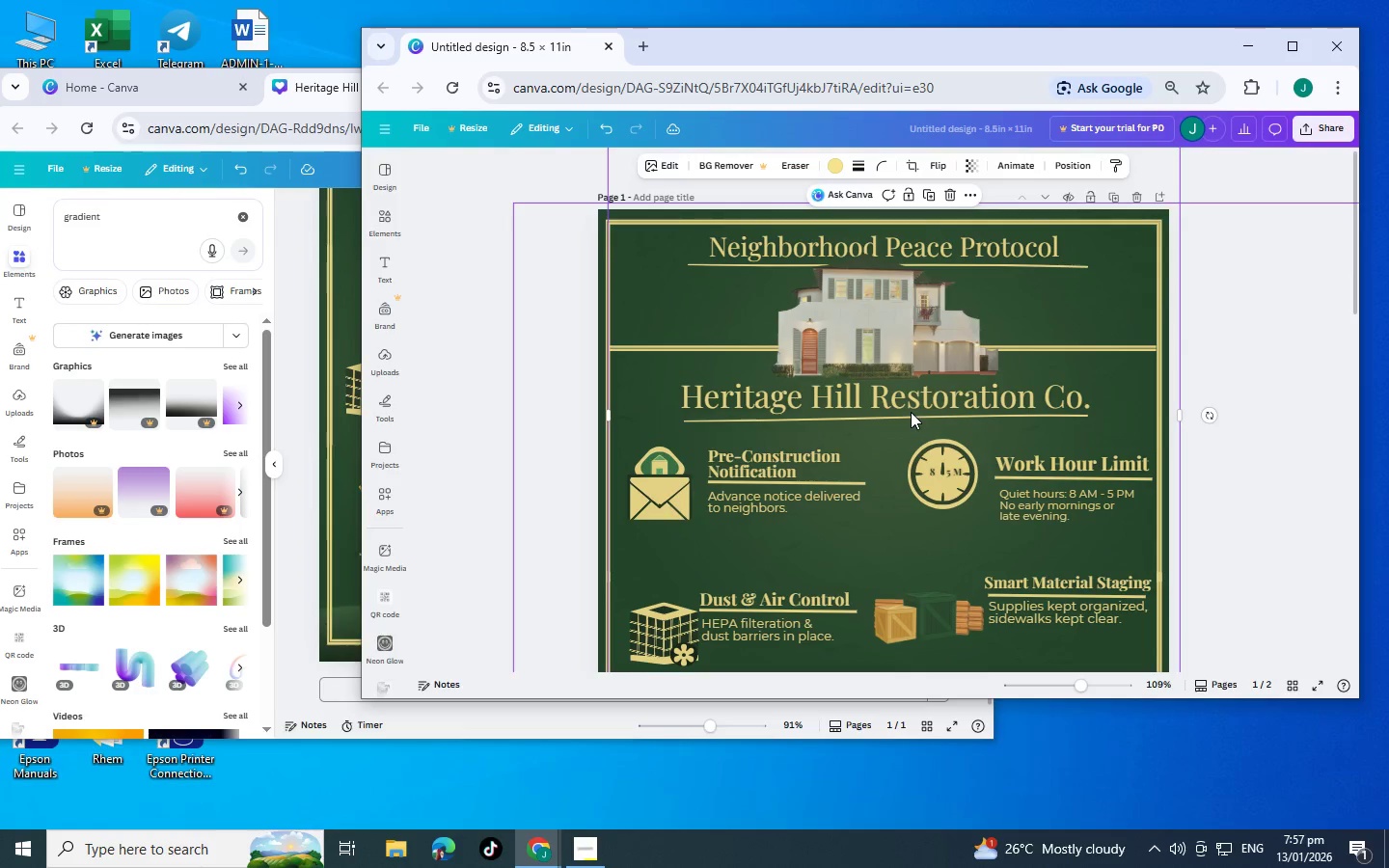 
key(Control+BracketLeft)
 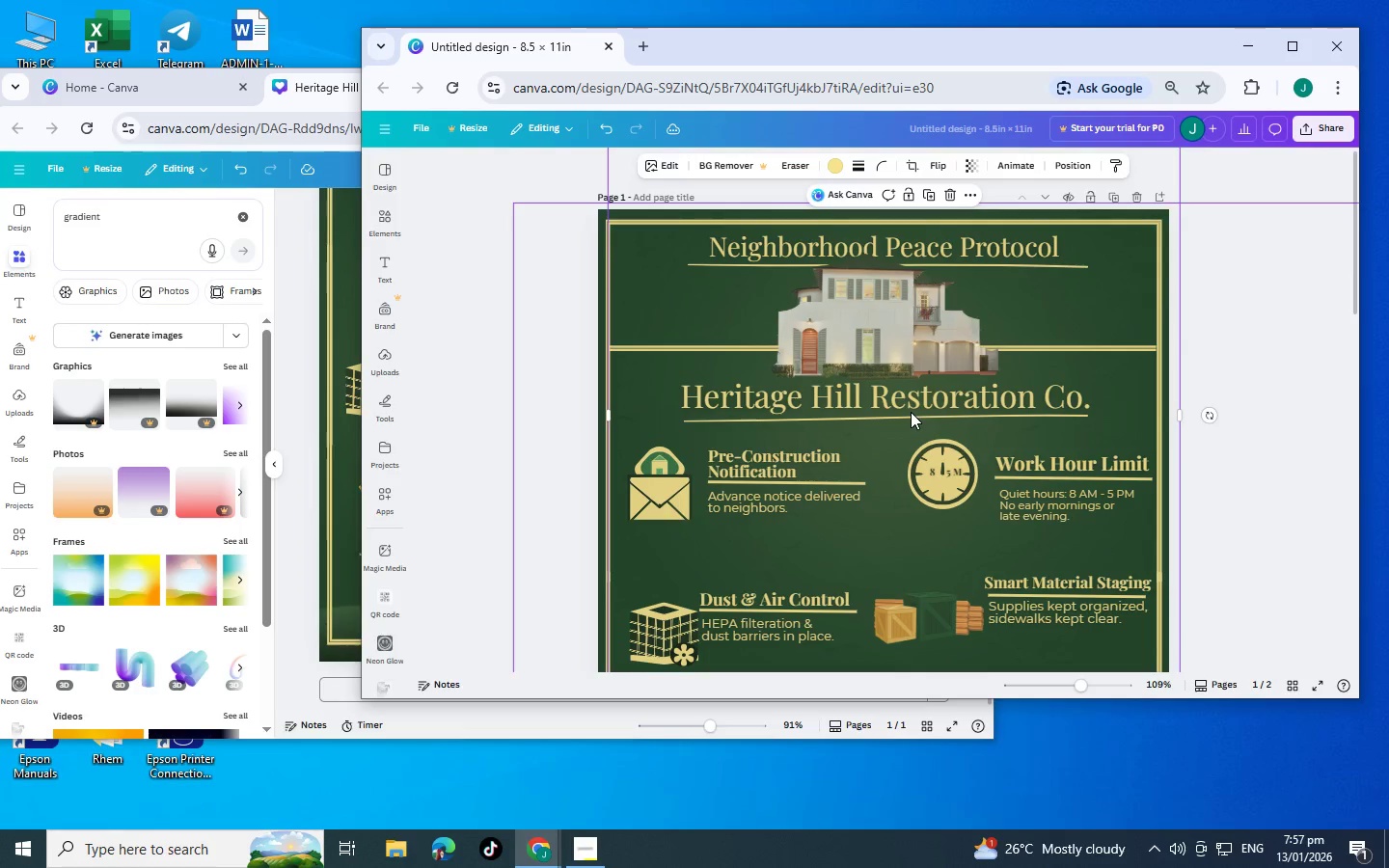 
key(Control+BracketLeft)
 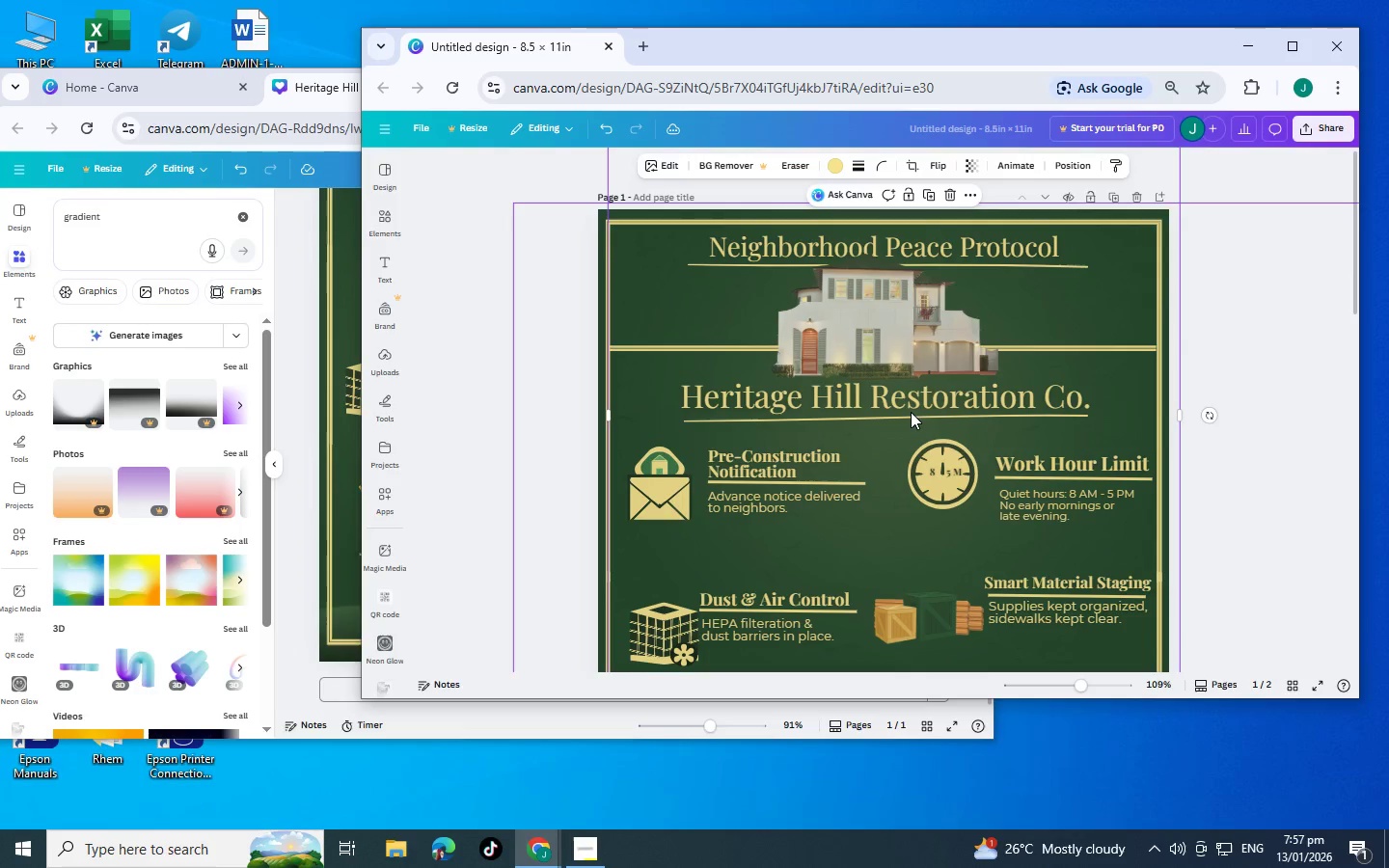 
key(Control+BracketLeft)
 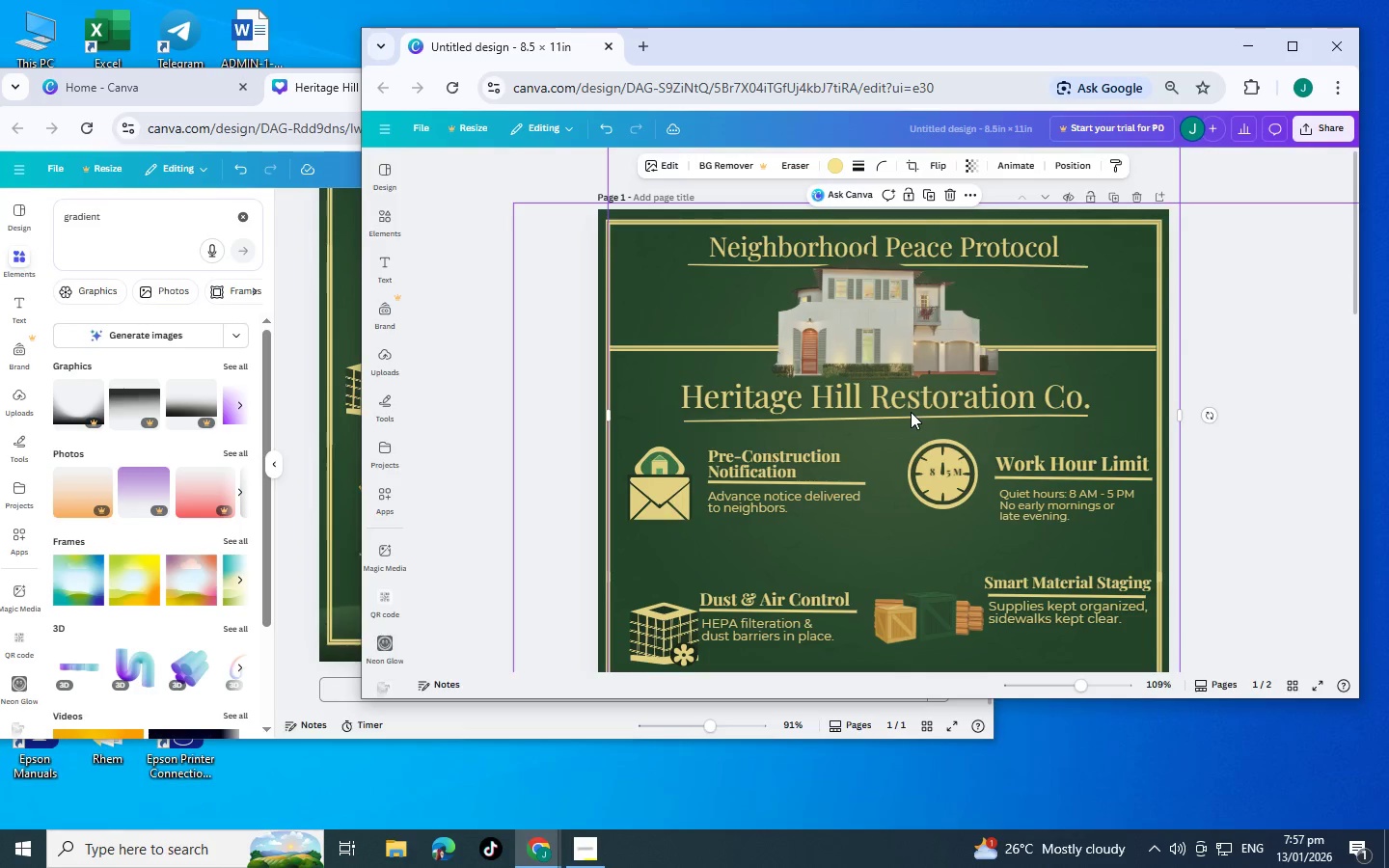 
key(Control+BracketLeft)
 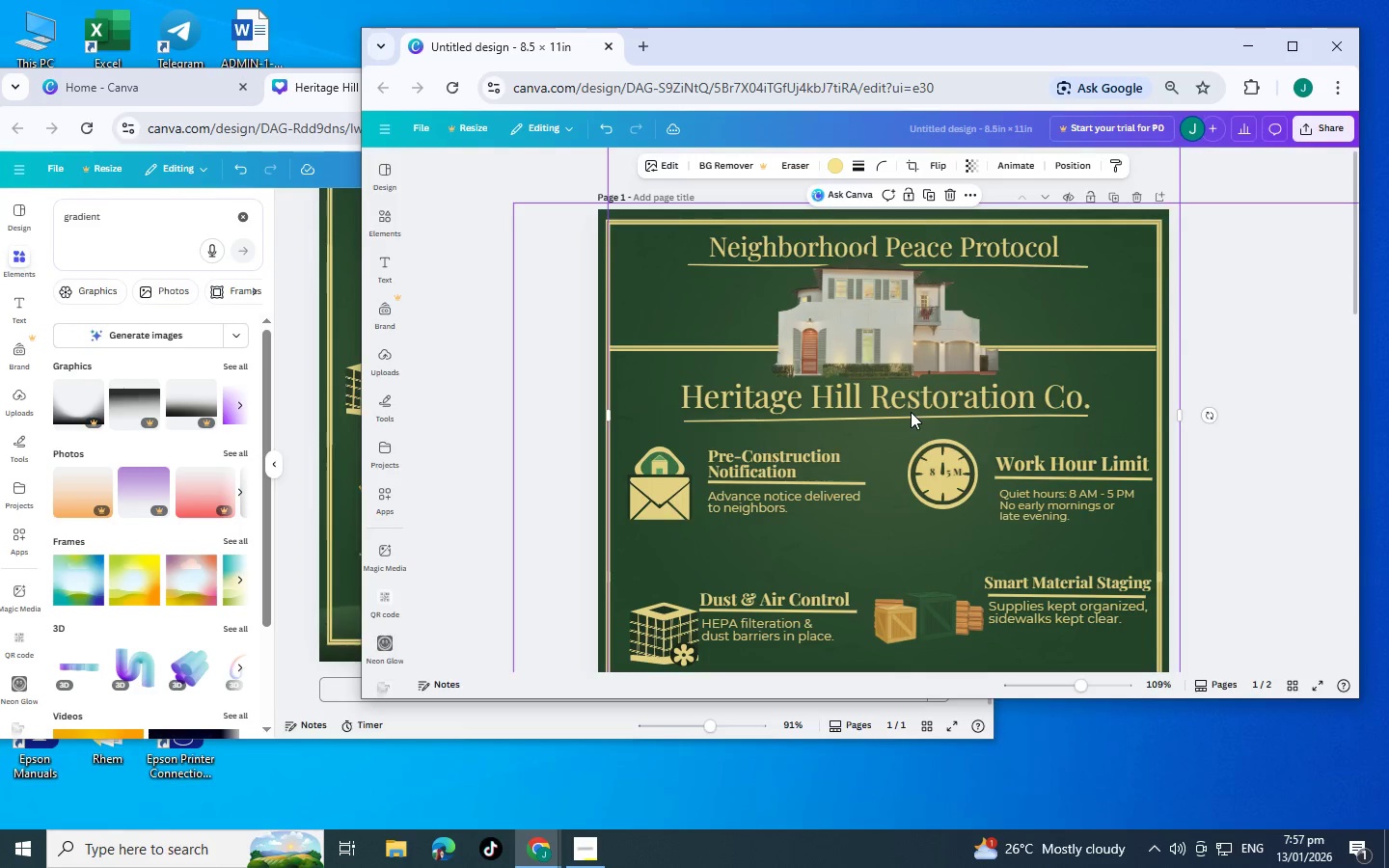 
key(Control+BracketLeft)
 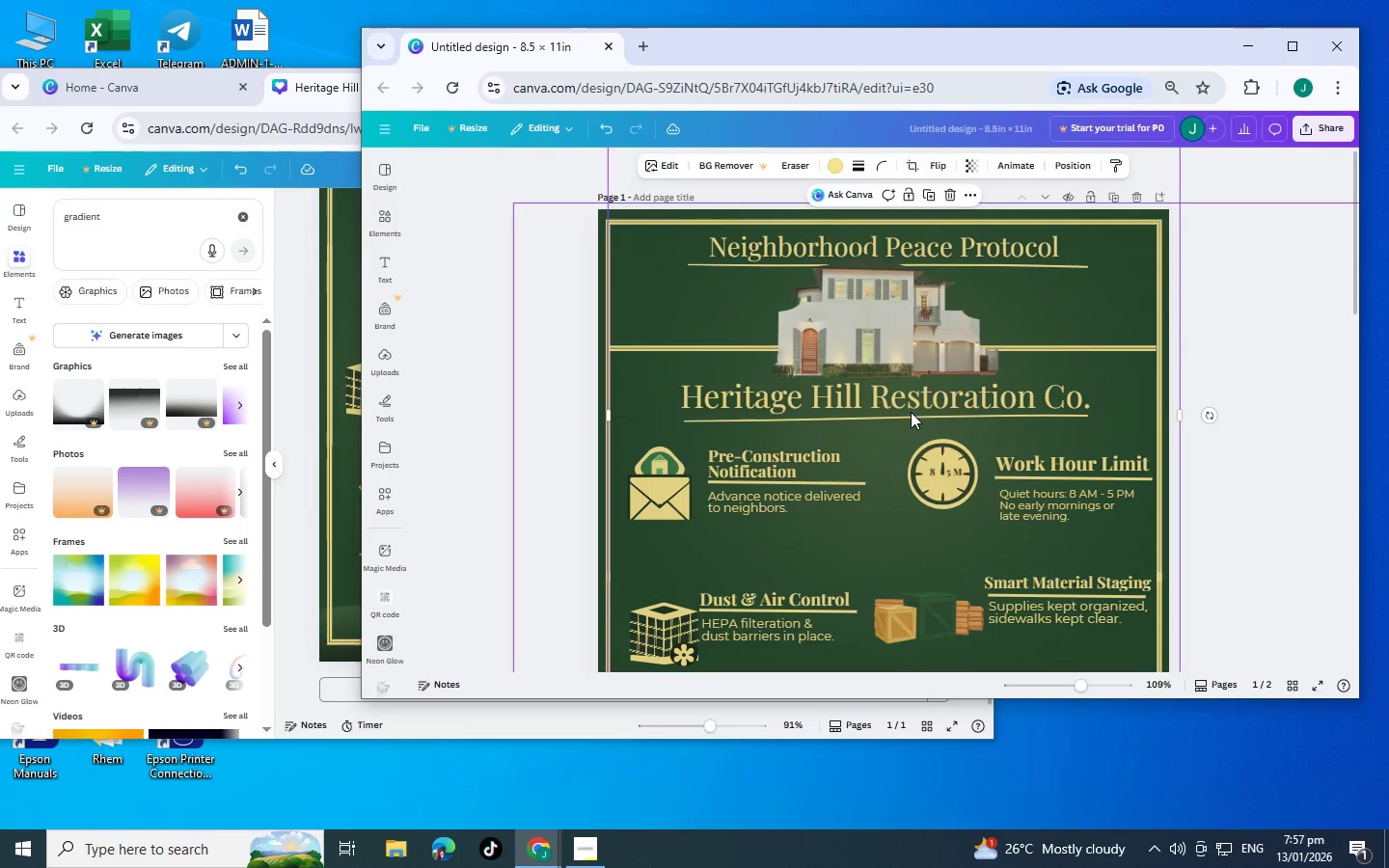 
key(Control+BracketLeft)
 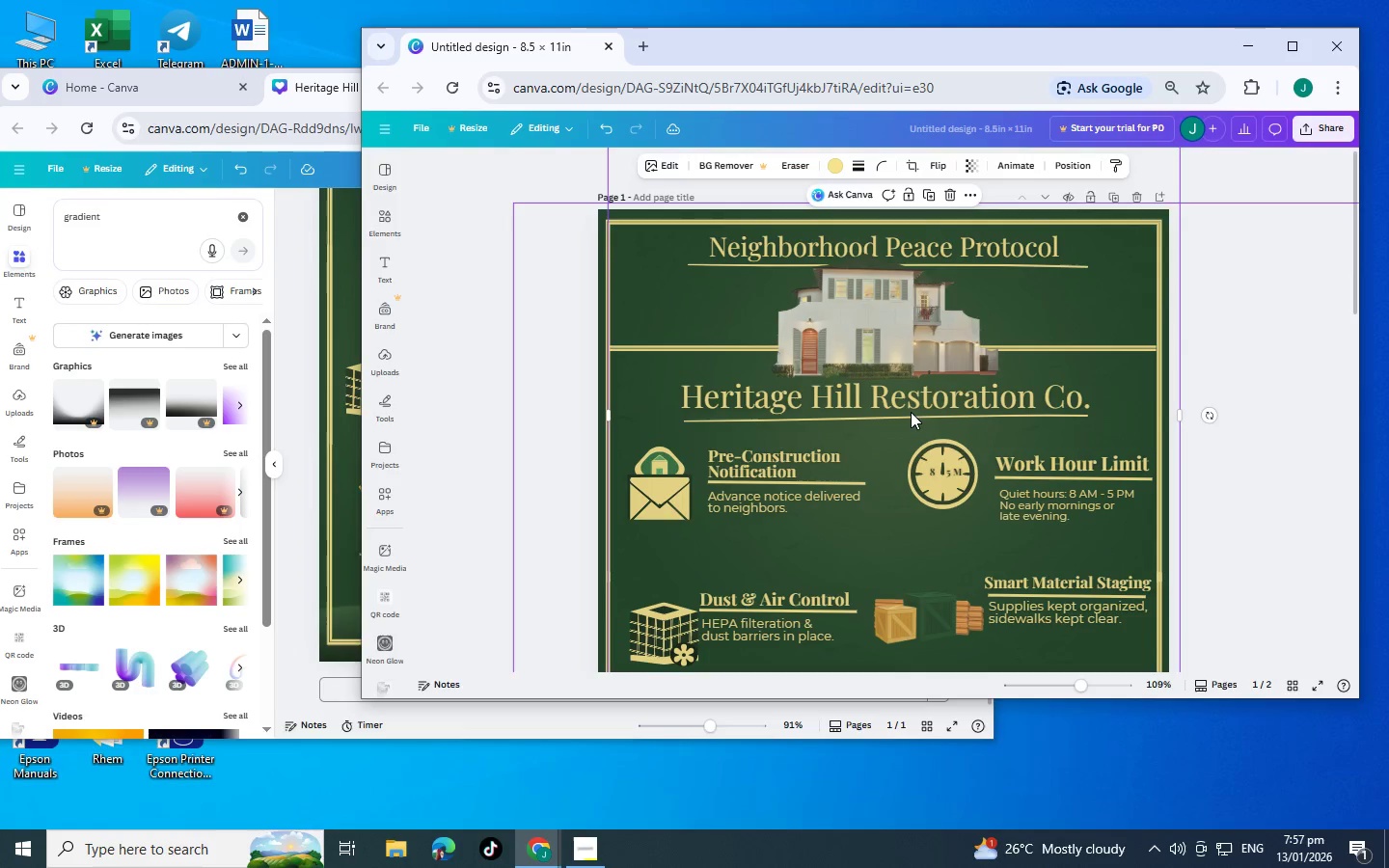 
key(Control+BracketLeft)
 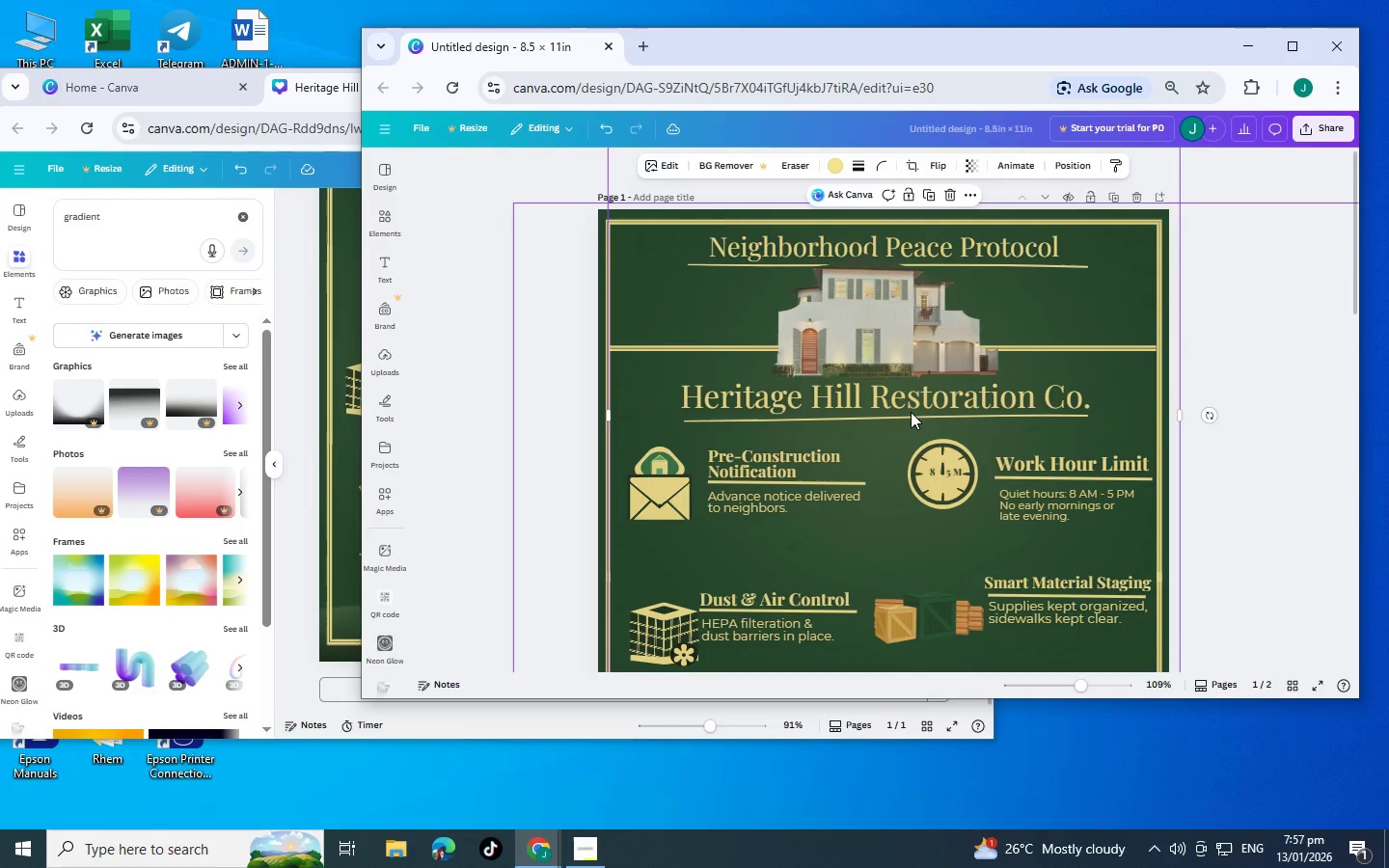 
key(Control+BracketLeft)
 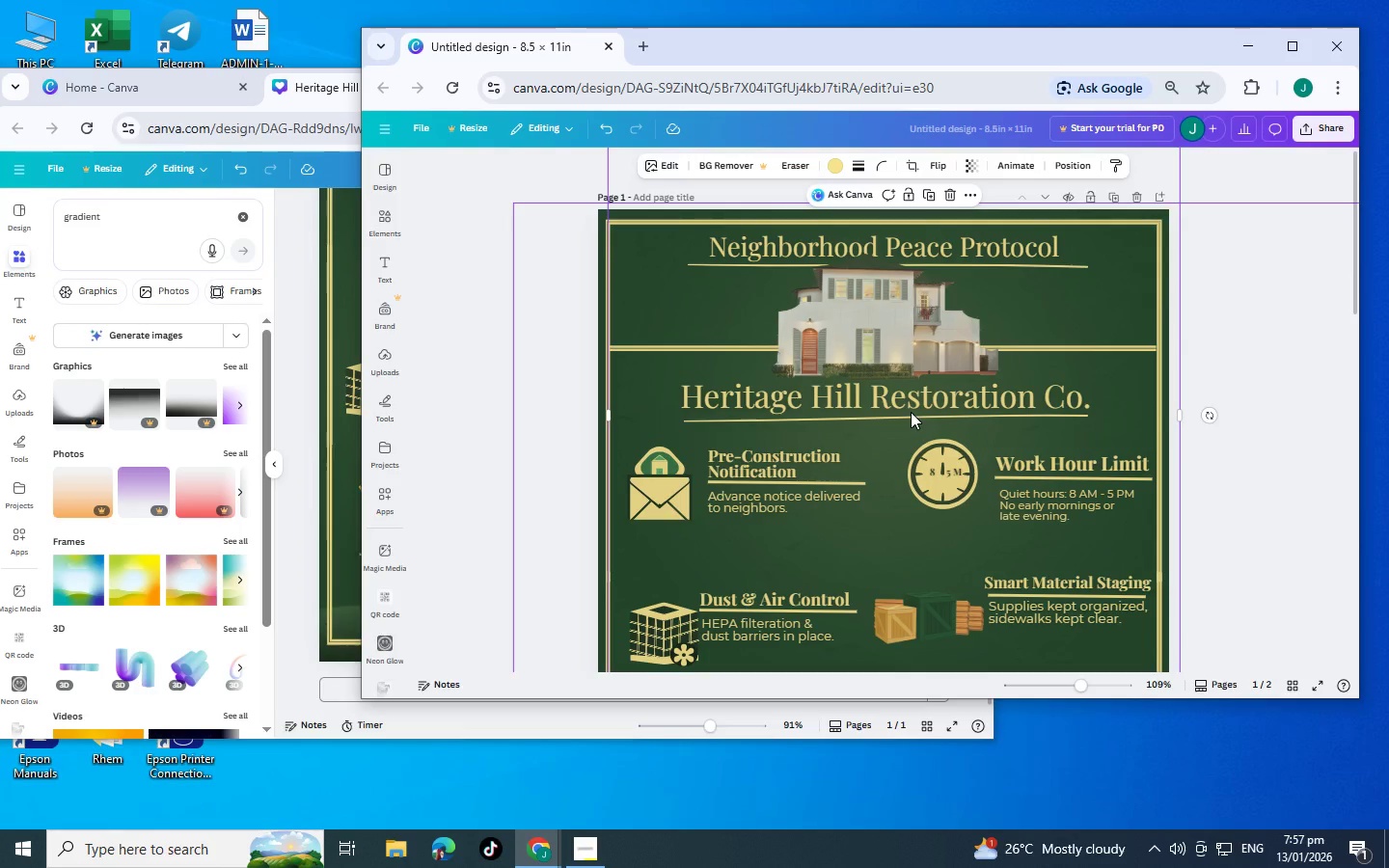 
key(Control+V)
 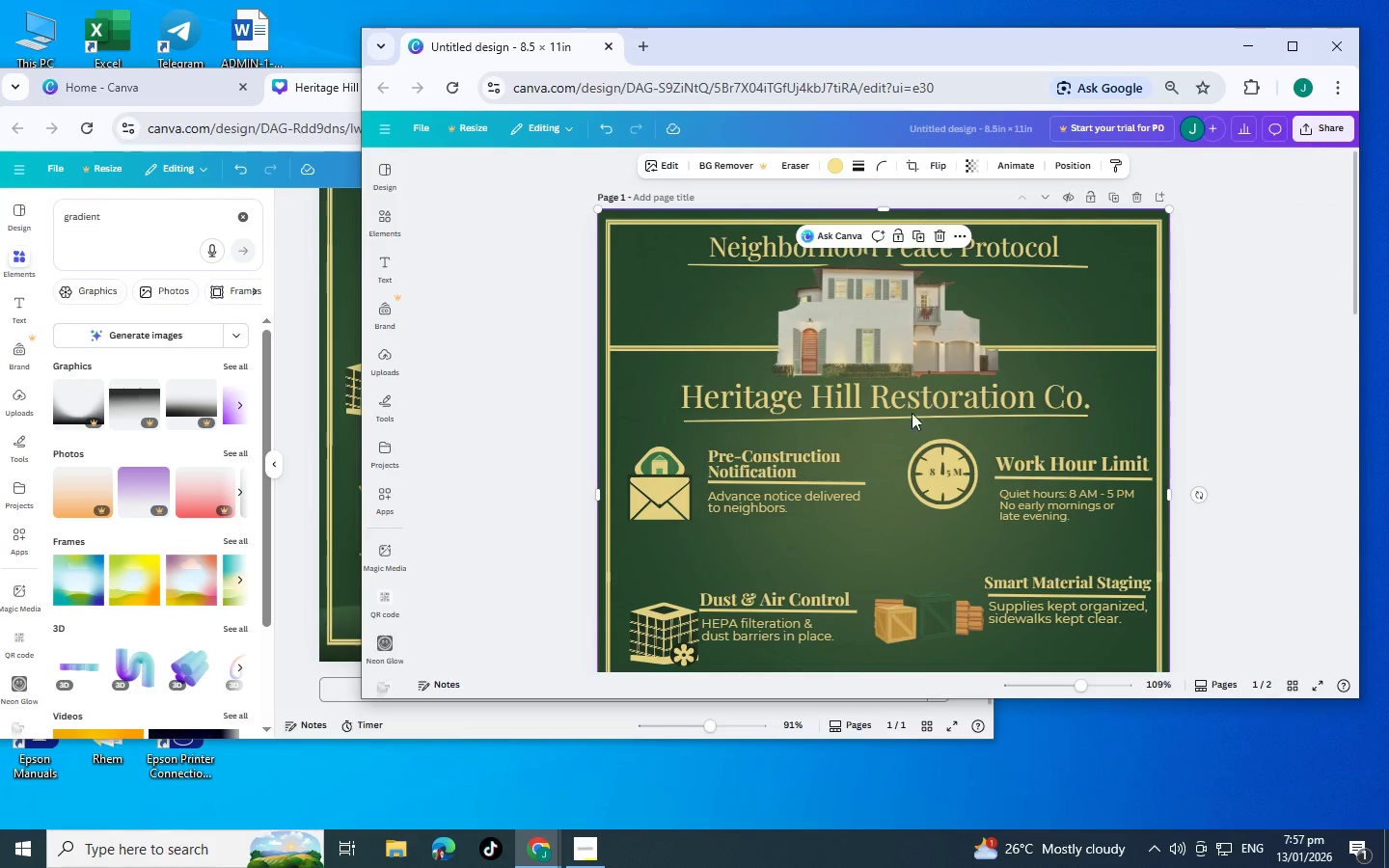 
left_click_drag(start_coordinate=[910, 436], to_coordinate=[1020, 441])
 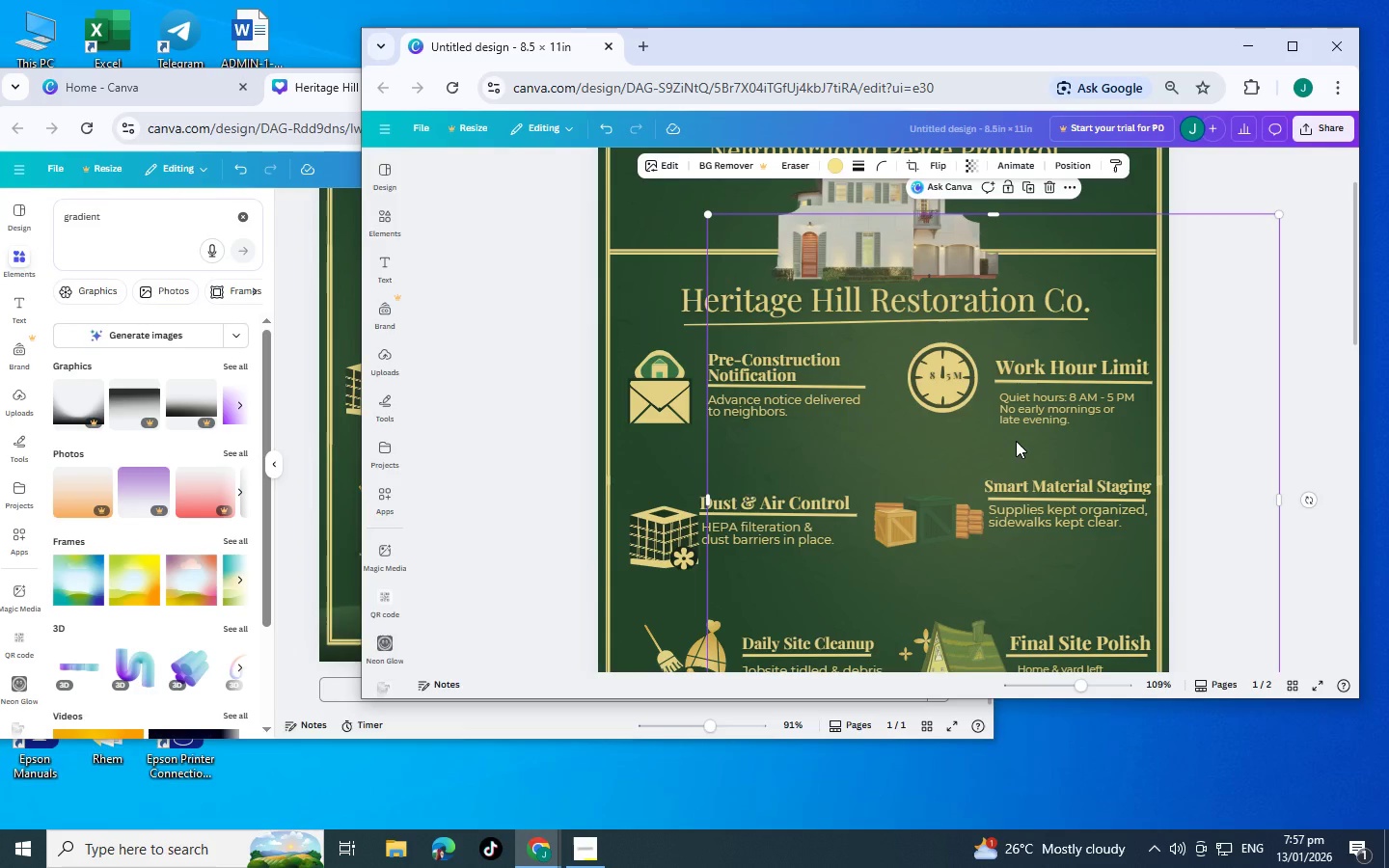 
scroll: coordinate [1021, 519], scroll_direction: down, amount: 1.0
 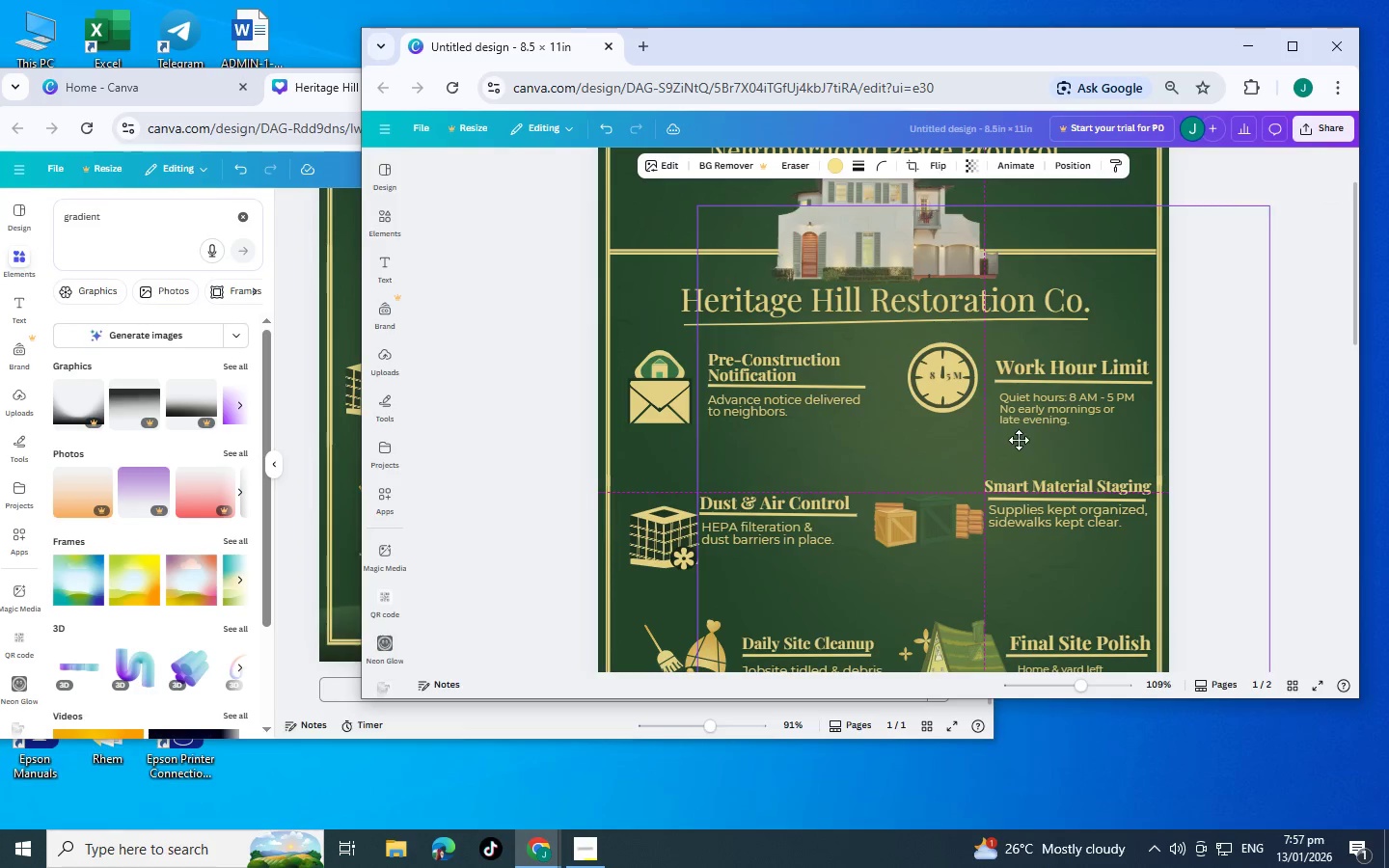 
key(Control+V)
 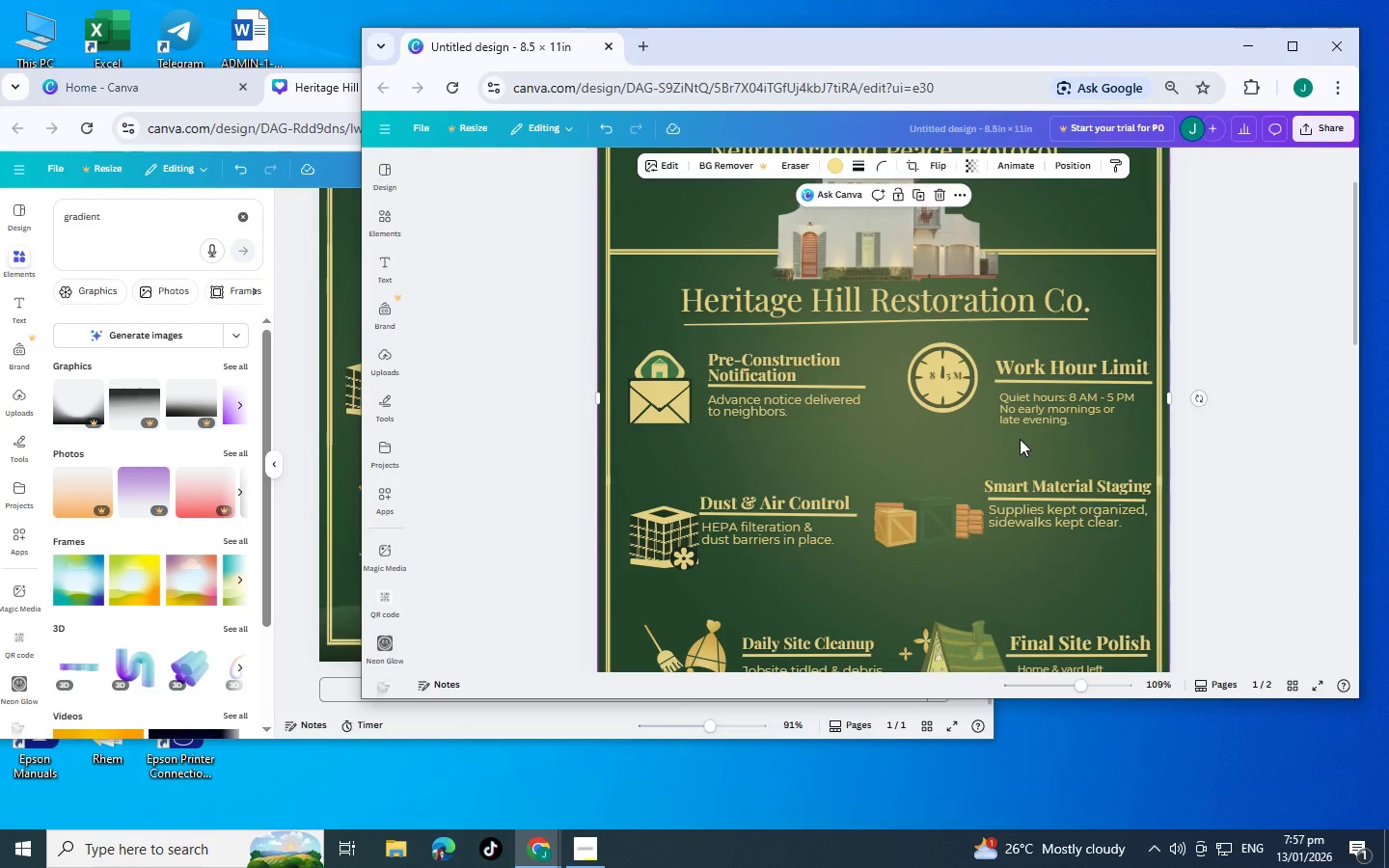 
left_click_drag(start_coordinate=[969, 448], to_coordinate=[871, 502])
 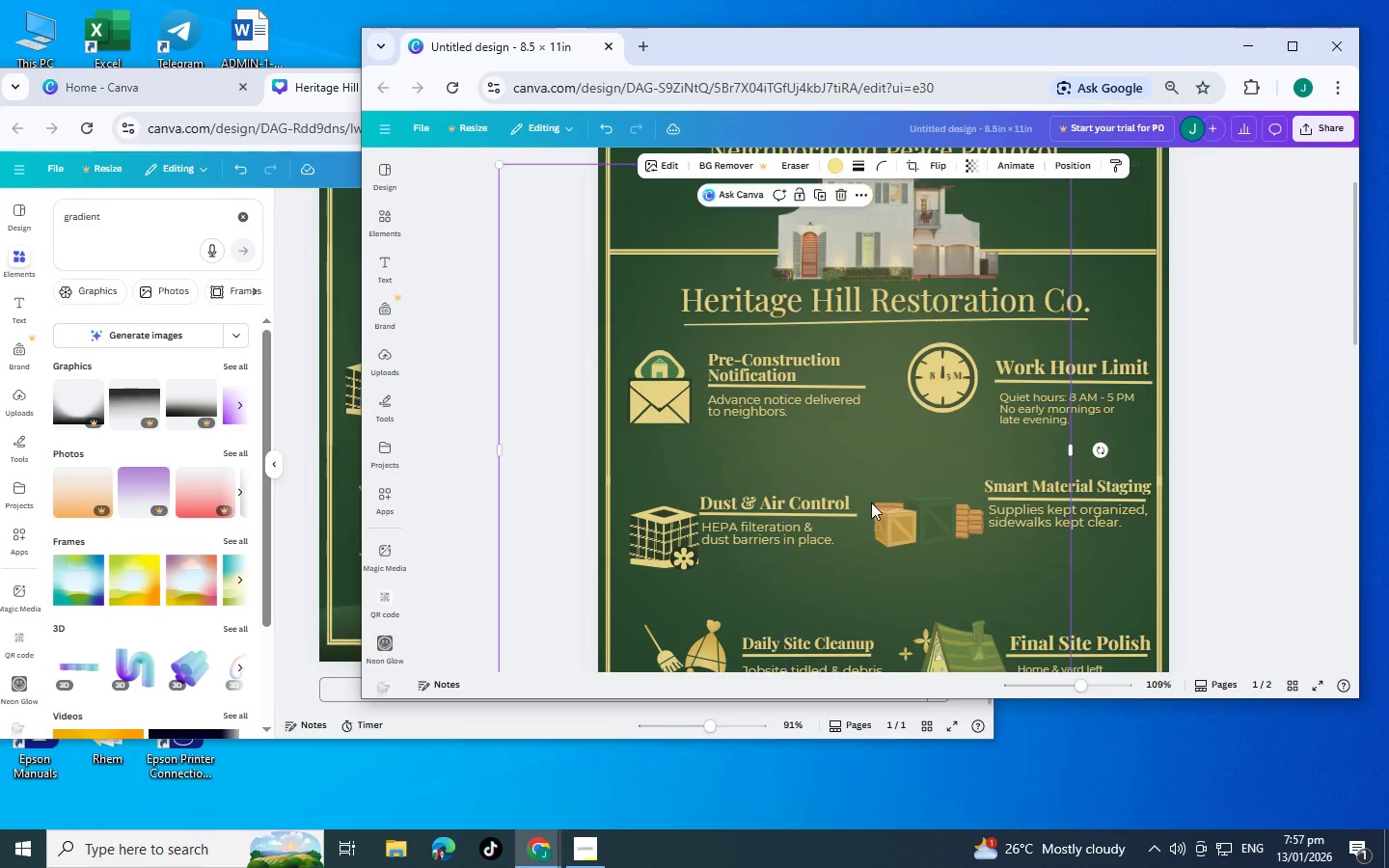 
hold_key(key=ControlLeft, duration=0.31)
scroll: coordinate [871, 502], scroll_direction: down, amount: 2.0
 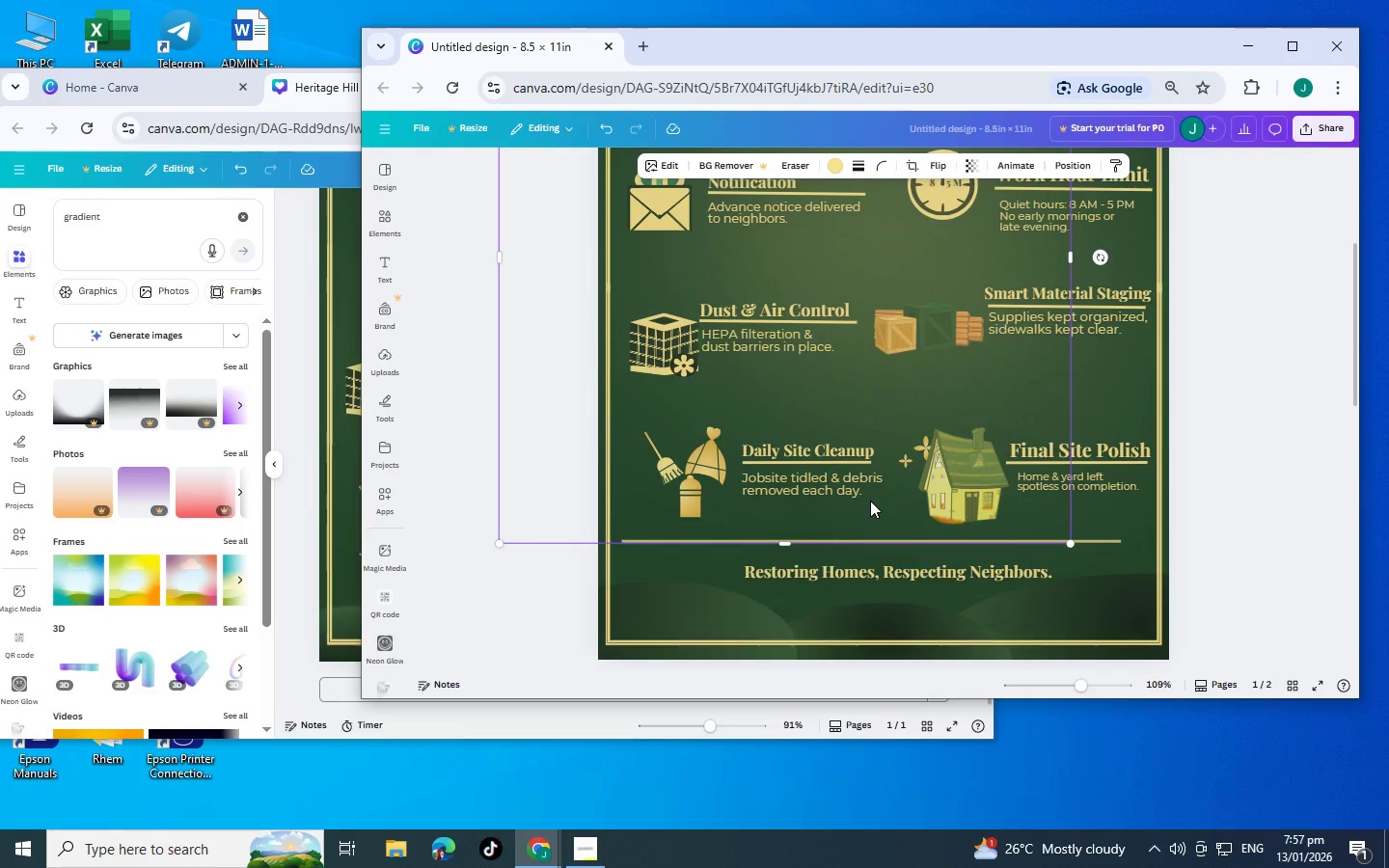 
key(Control+V)
 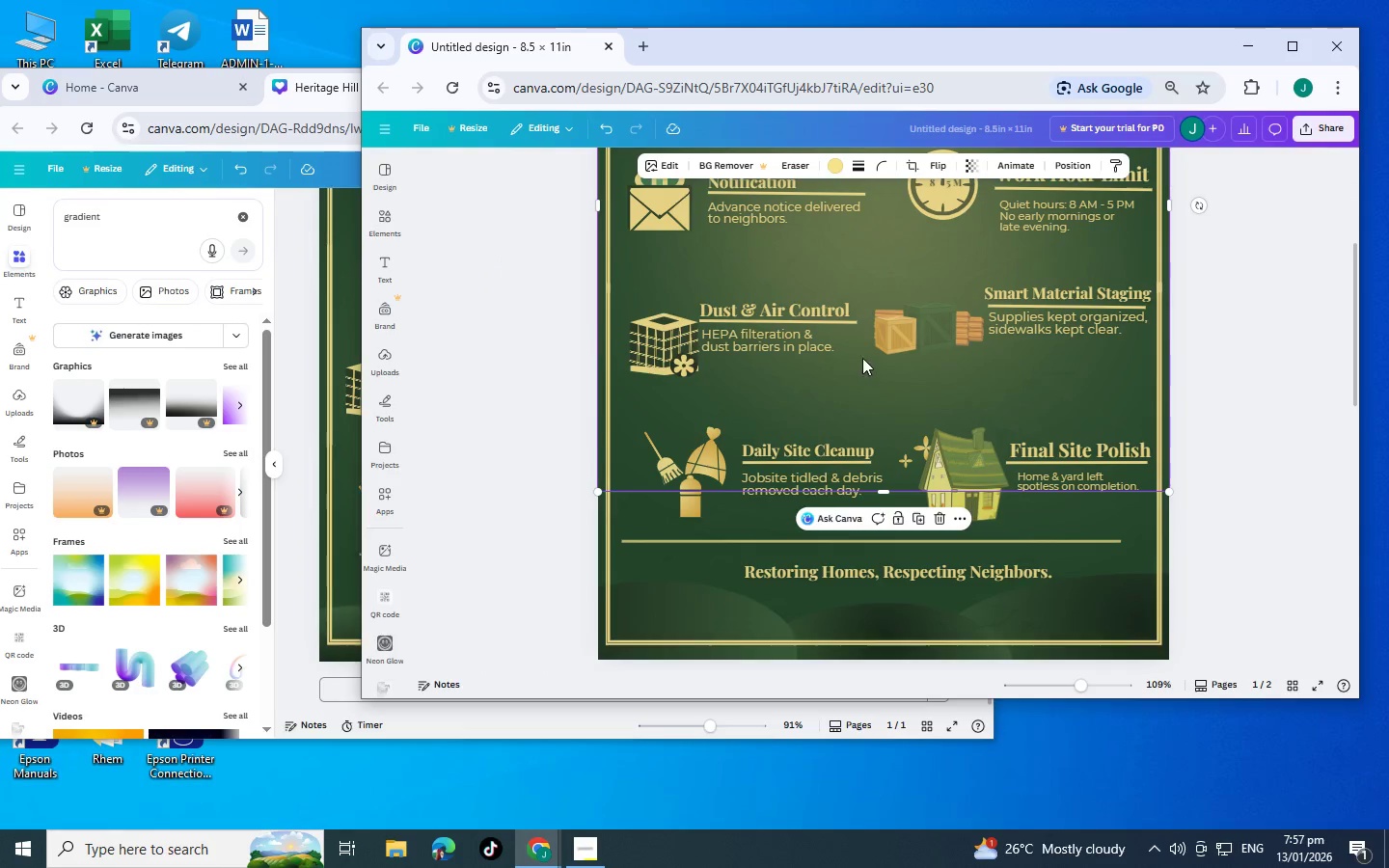 
left_click_drag(start_coordinate=[862, 358], to_coordinate=[876, 501])
 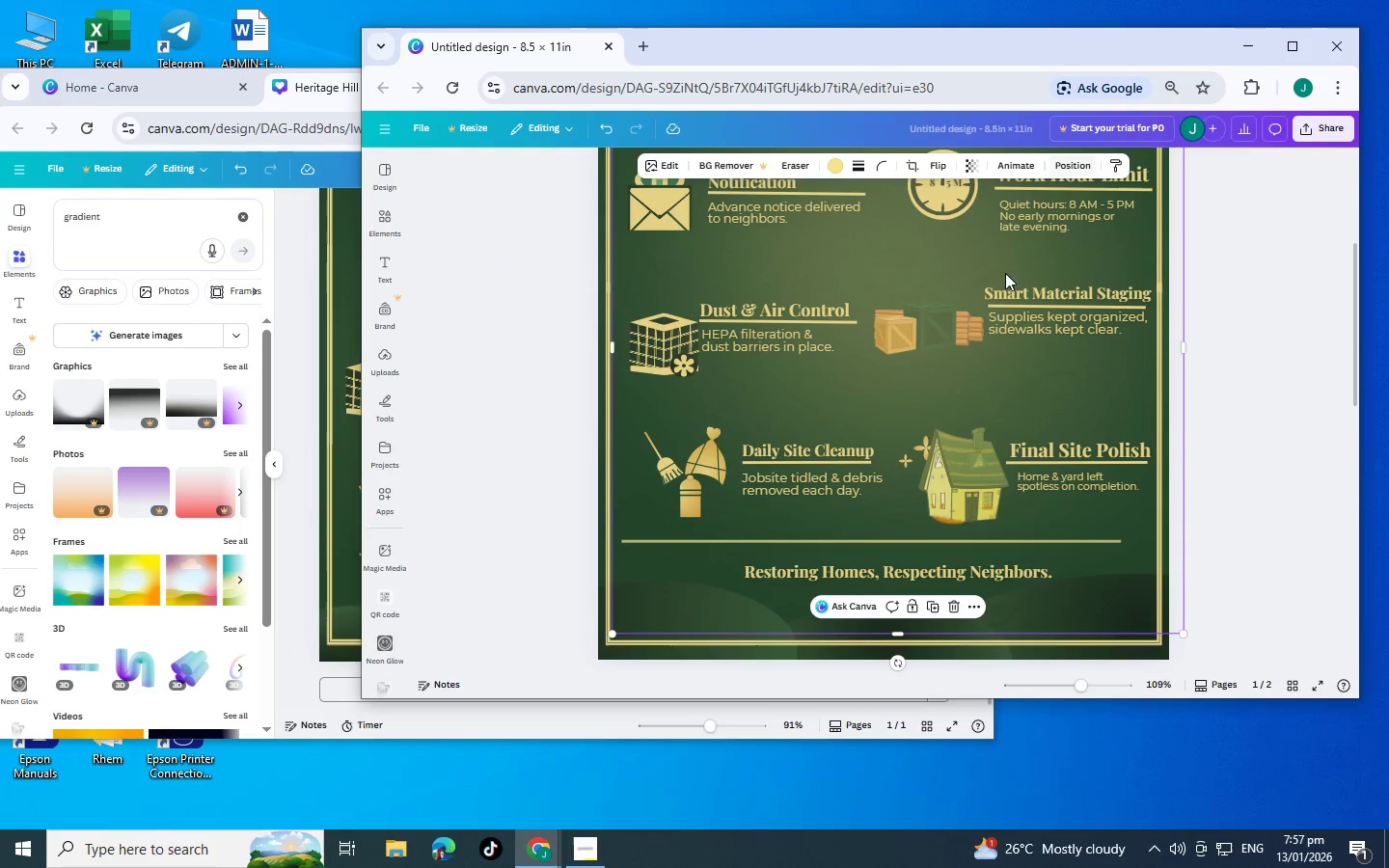 
left_click_drag(start_coordinate=[956, 339], to_coordinate=[942, 447])
 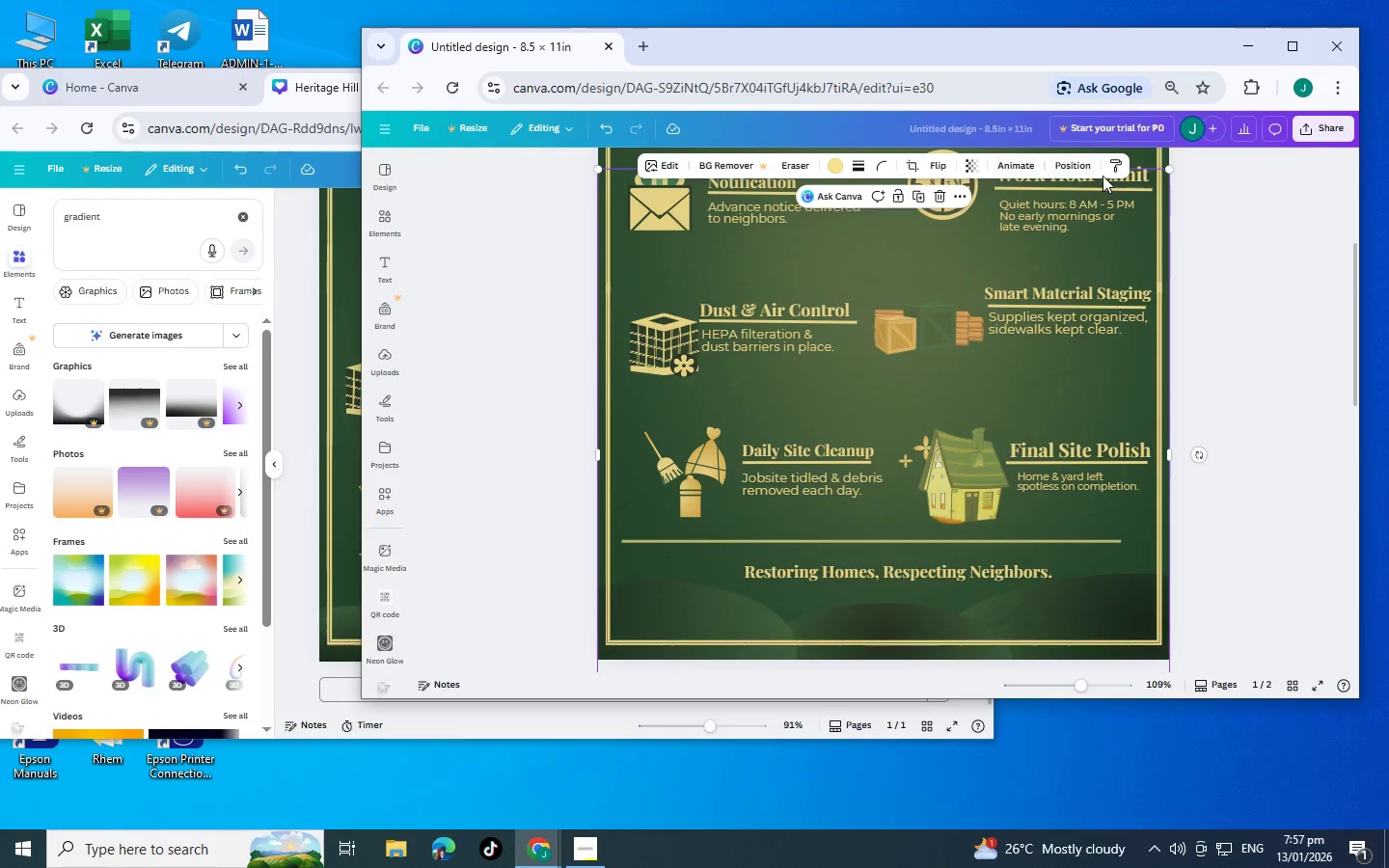 
left_click([1071, 171])
 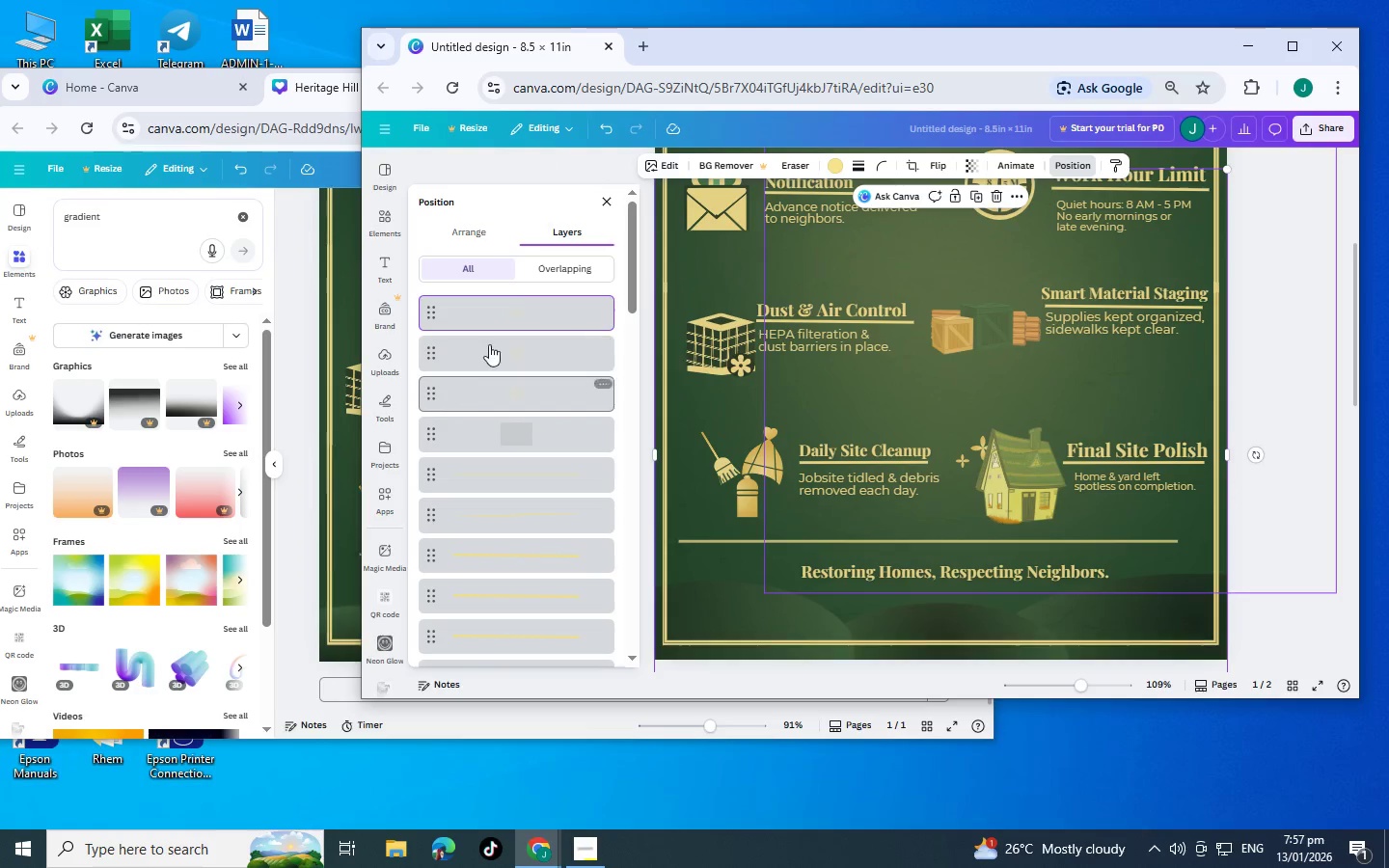 
left_click_drag(start_coordinate=[522, 306], to_coordinate=[534, 502])
 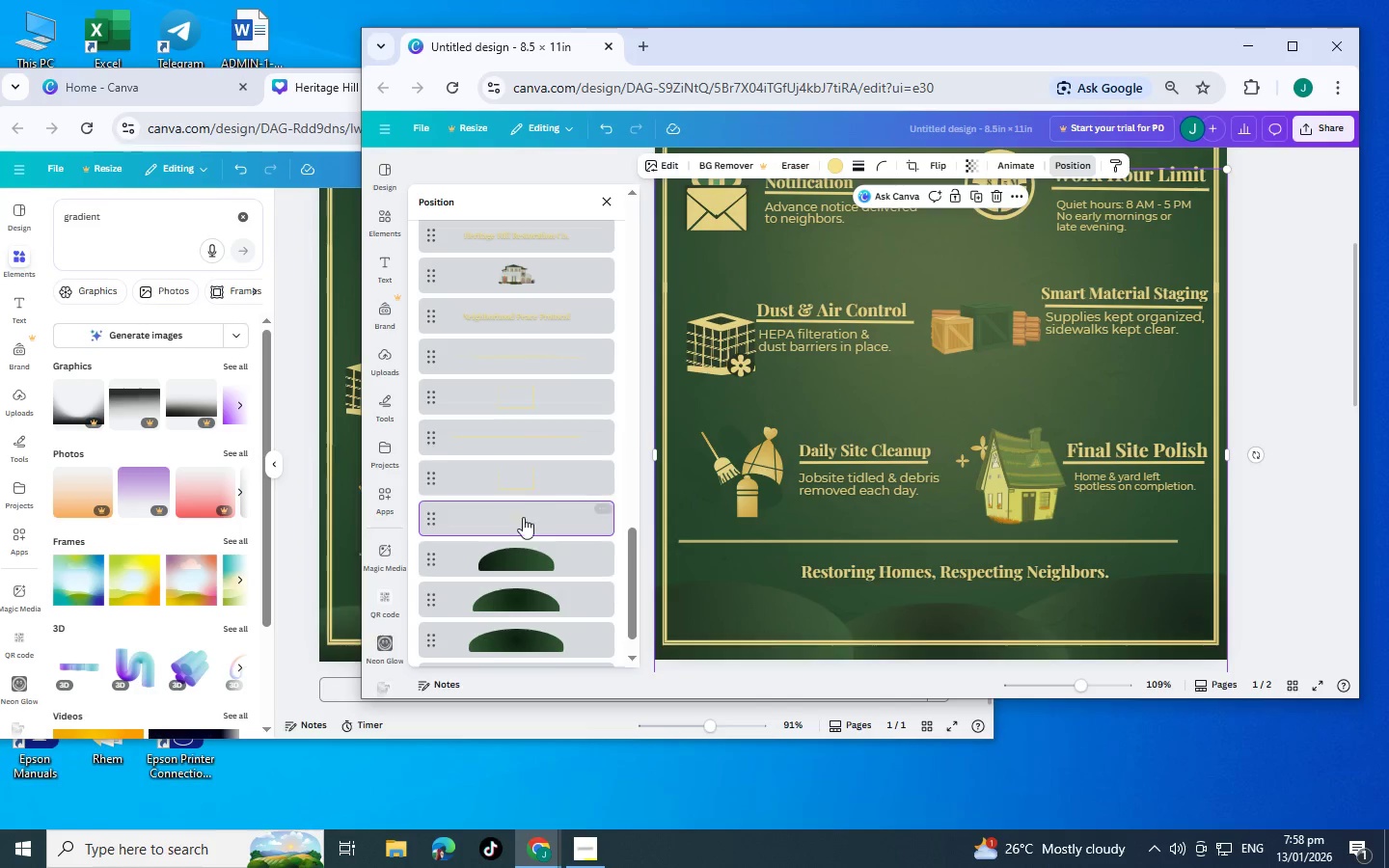 
scroll: coordinate [542, 615], scroll_direction: down, amount: 11.0
 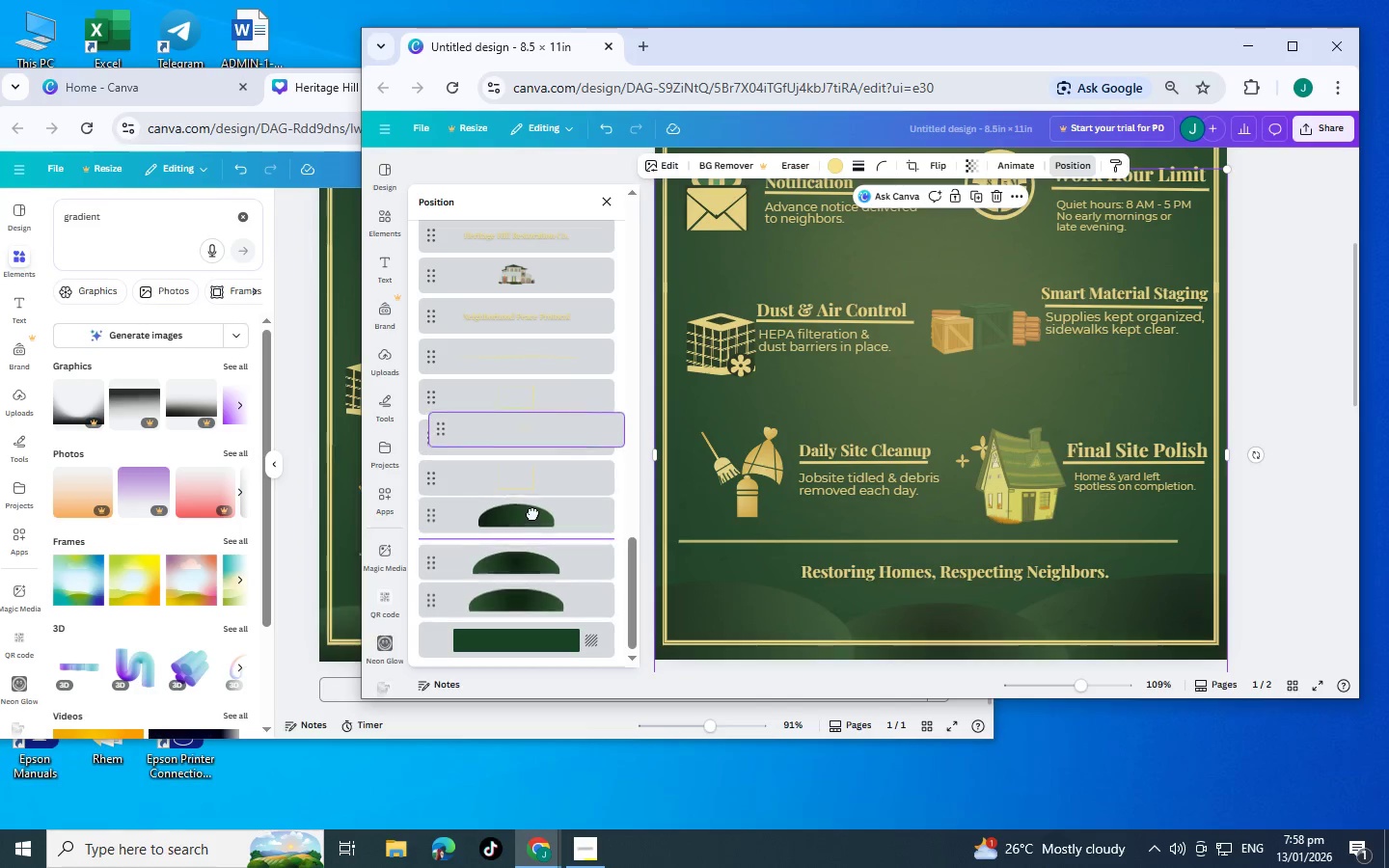 
scroll: coordinate [540, 338], scroll_direction: up, amount: 17.0
 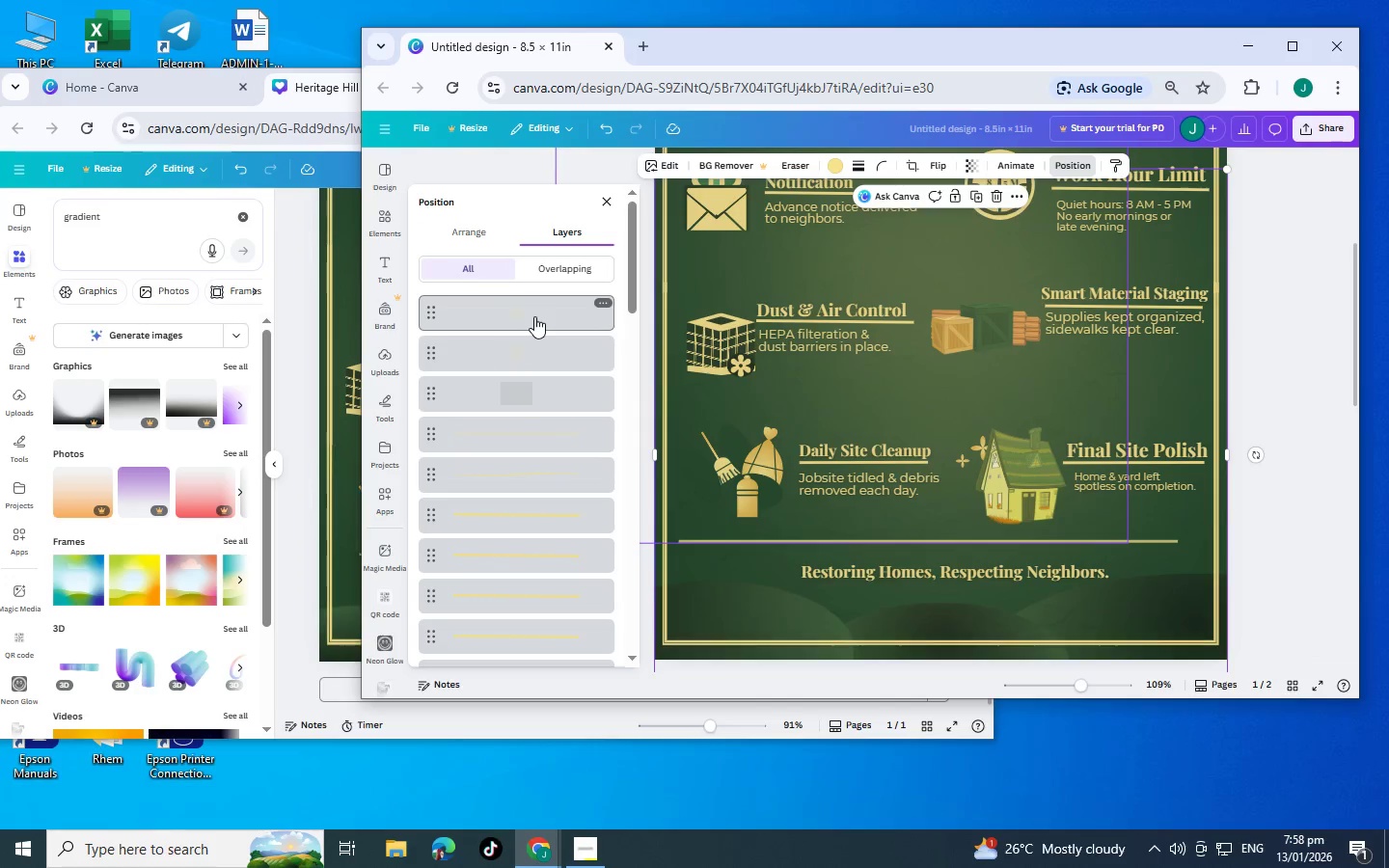 
left_click_drag(start_coordinate=[534, 316], to_coordinate=[541, 629])
 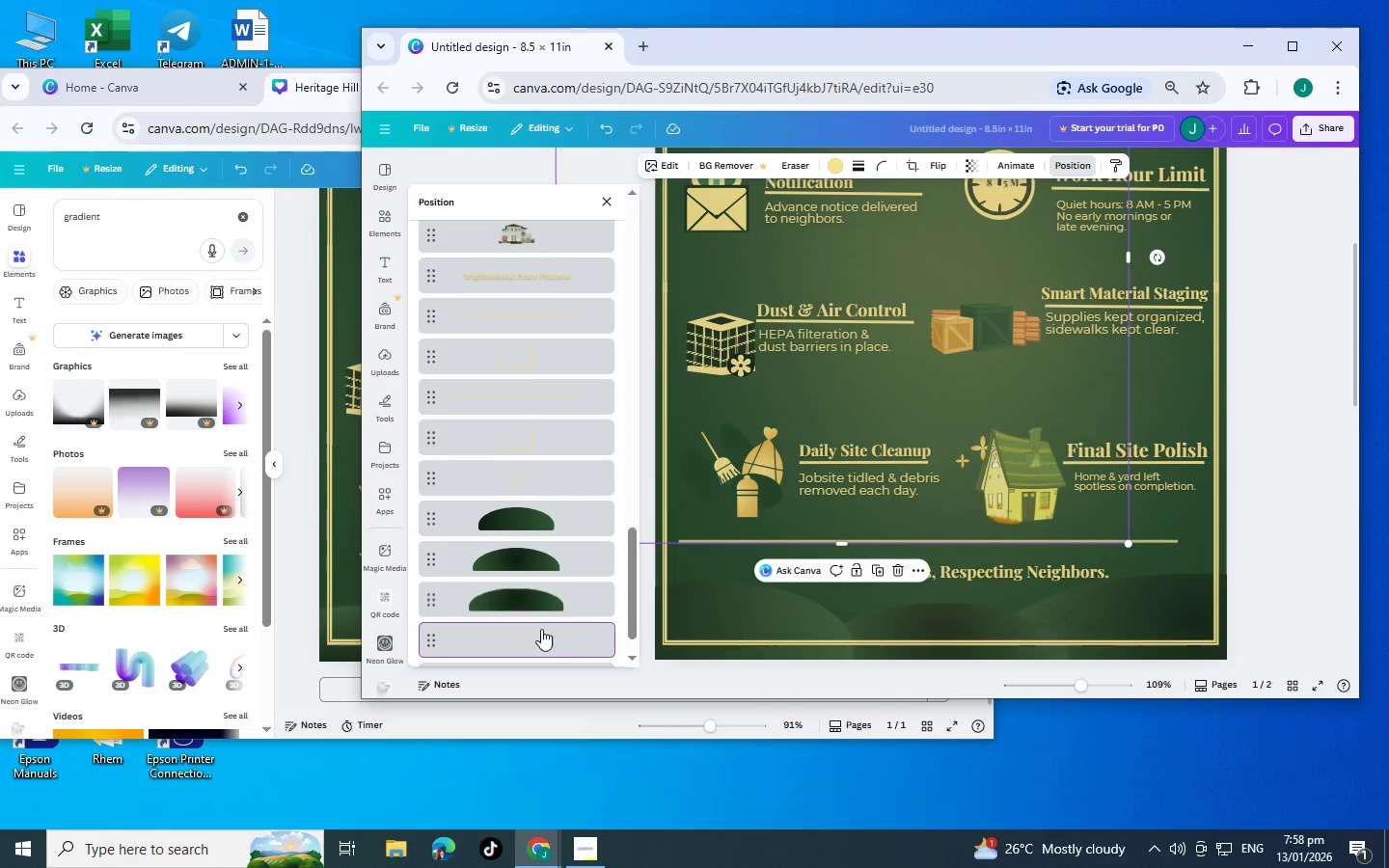 
scroll: coordinate [537, 621], scroll_direction: down, amount: 23.0
 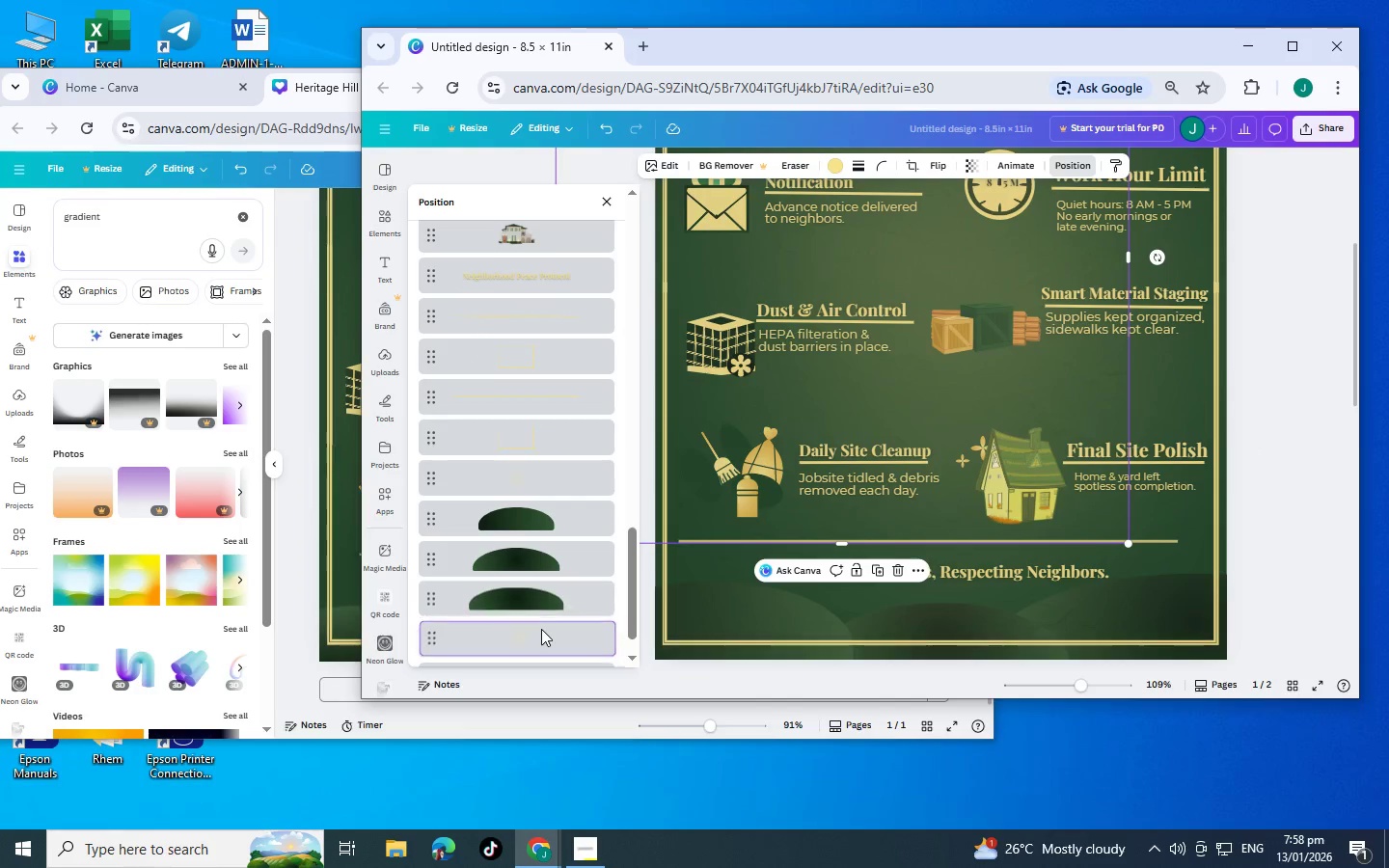 
scroll: coordinate [512, 426], scroll_direction: up, amount: 22.0
 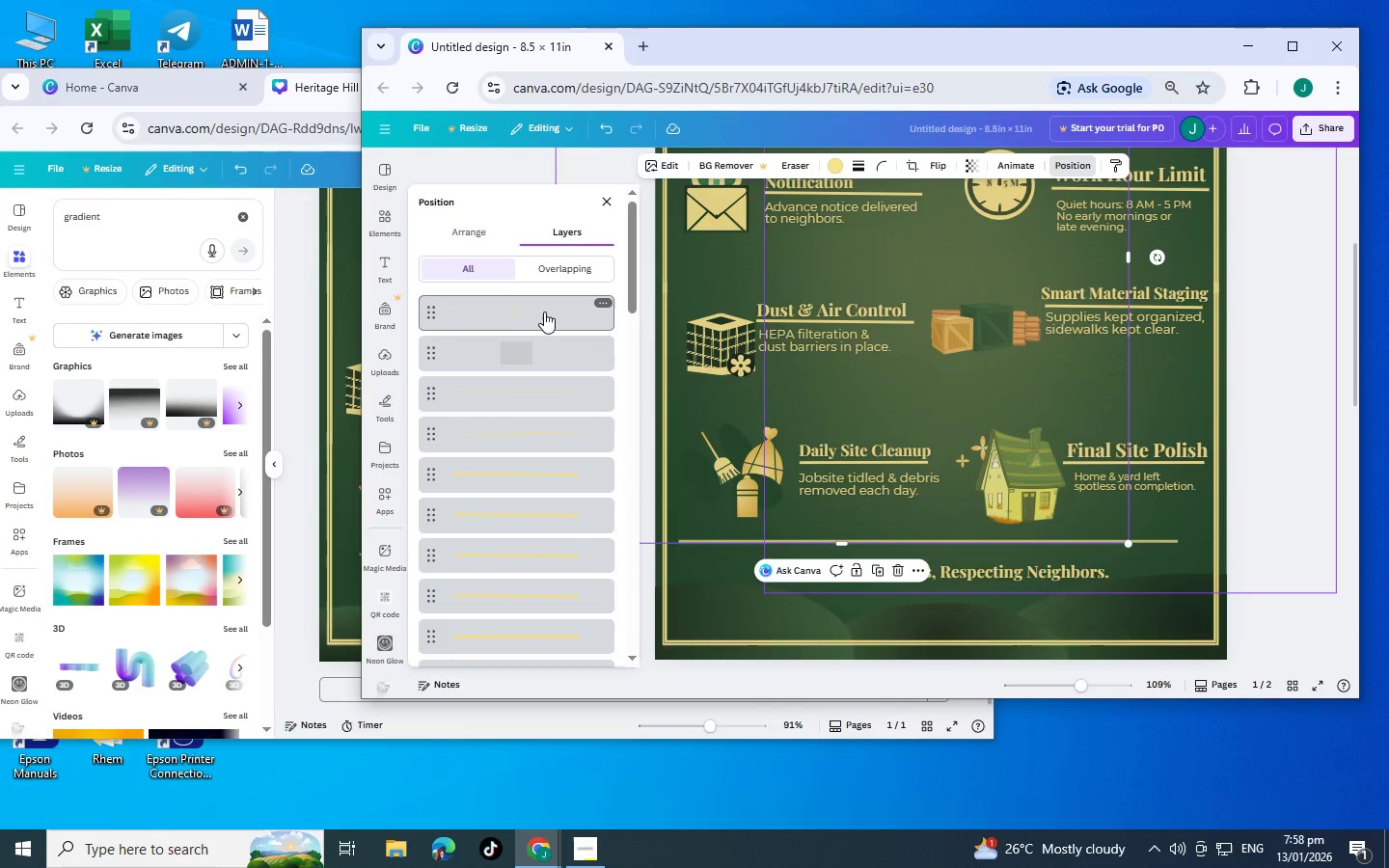 
left_click_drag(start_coordinate=[544, 312], to_coordinate=[565, 453])
 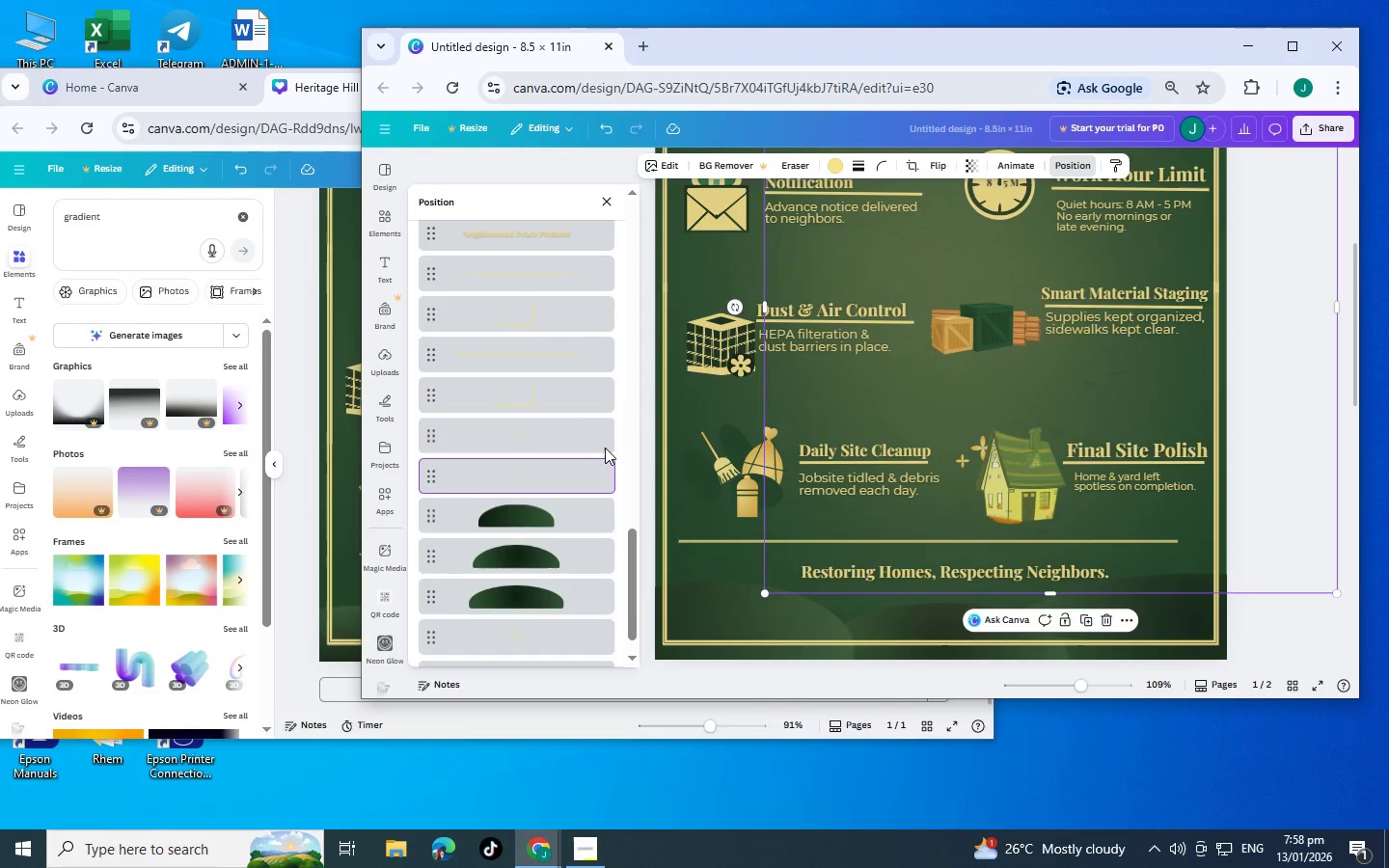 
scroll: coordinate [547, 597], scroll_direction: down, amount: 18.0
 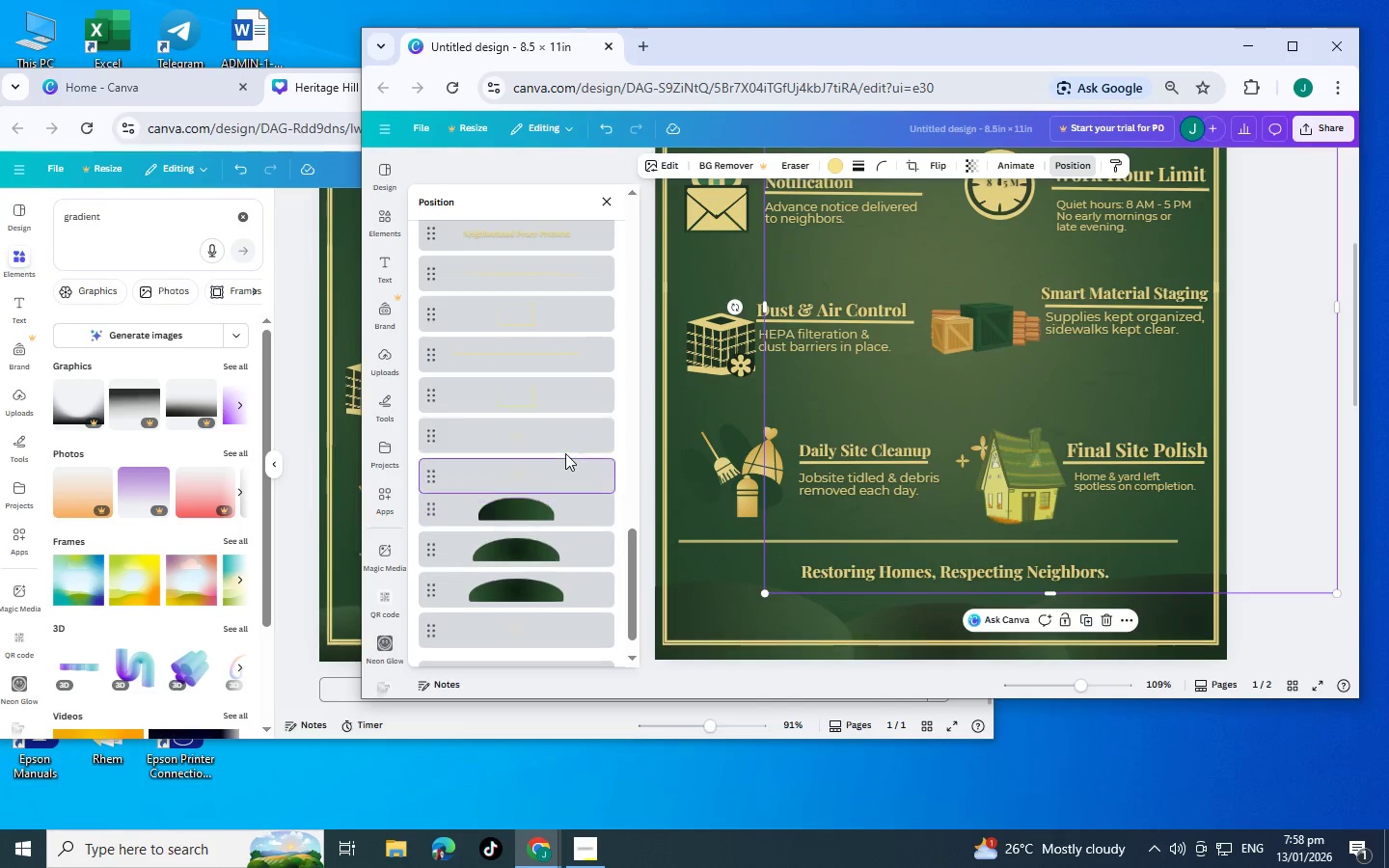 
scroll: coordinate [815, 431], scroll_direction: up, amount: 3.0
 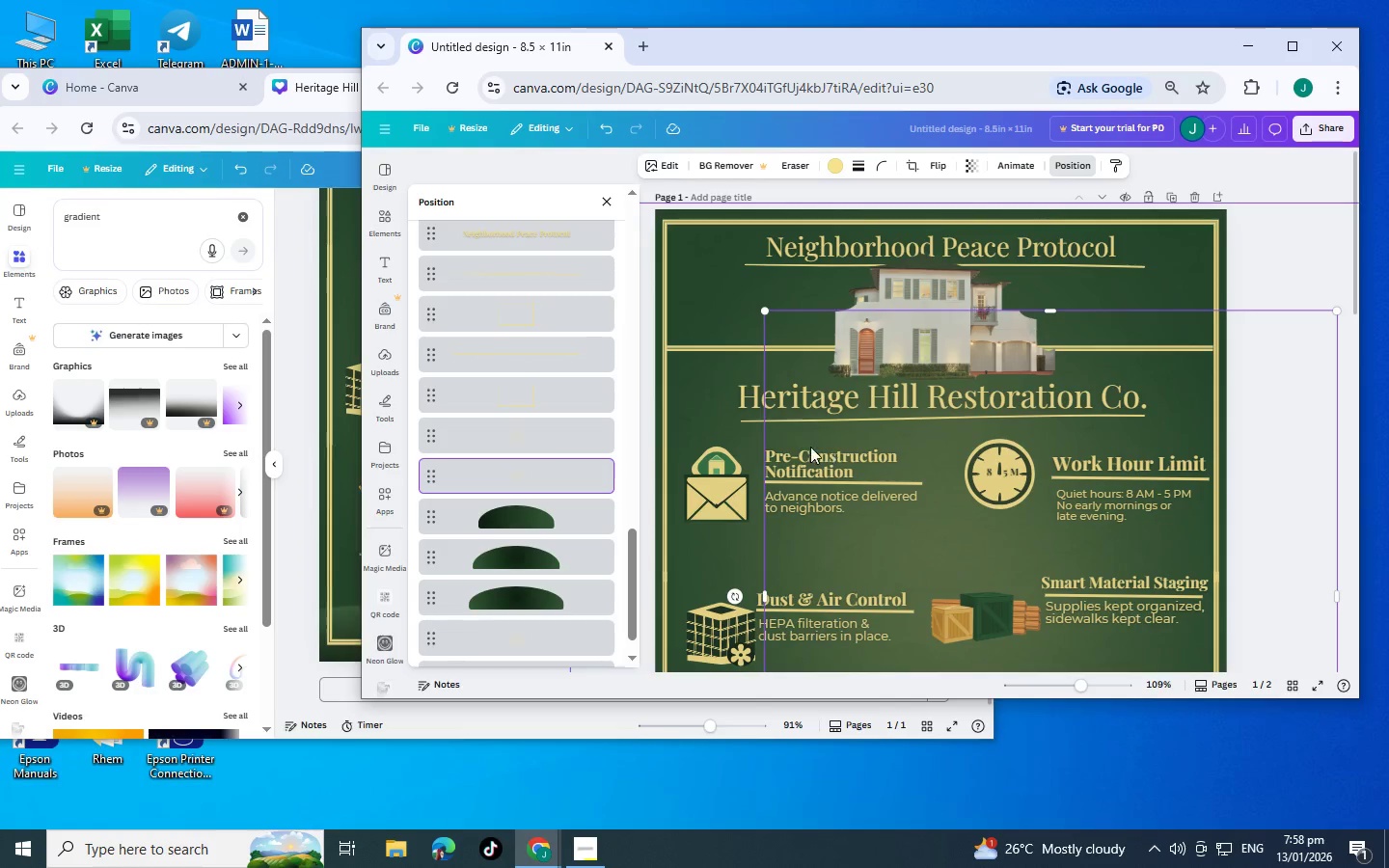 
left_click([788, 447])
 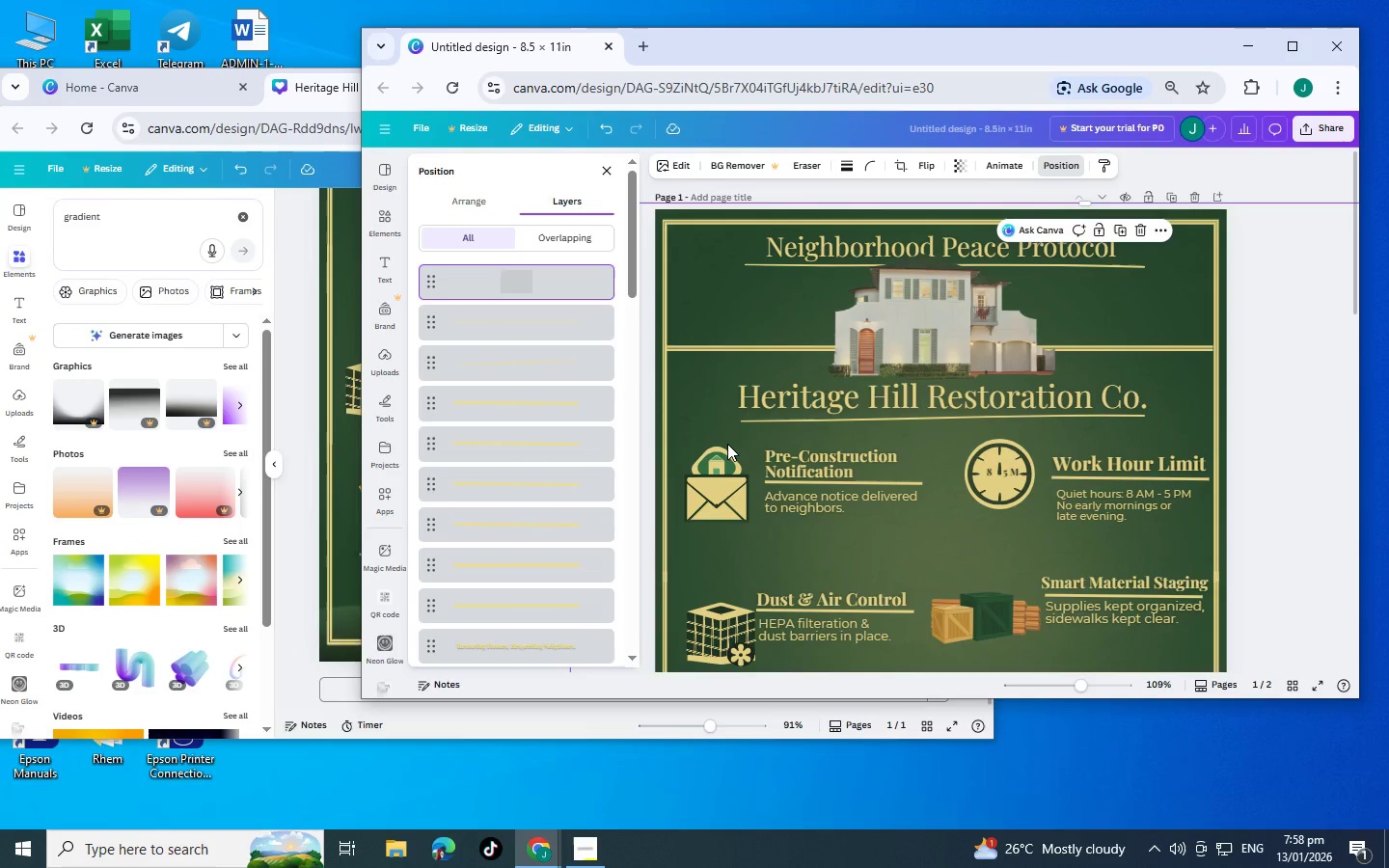 
scroll: coordinate [727, 444], scroll_direction: up, amount: 3.0
 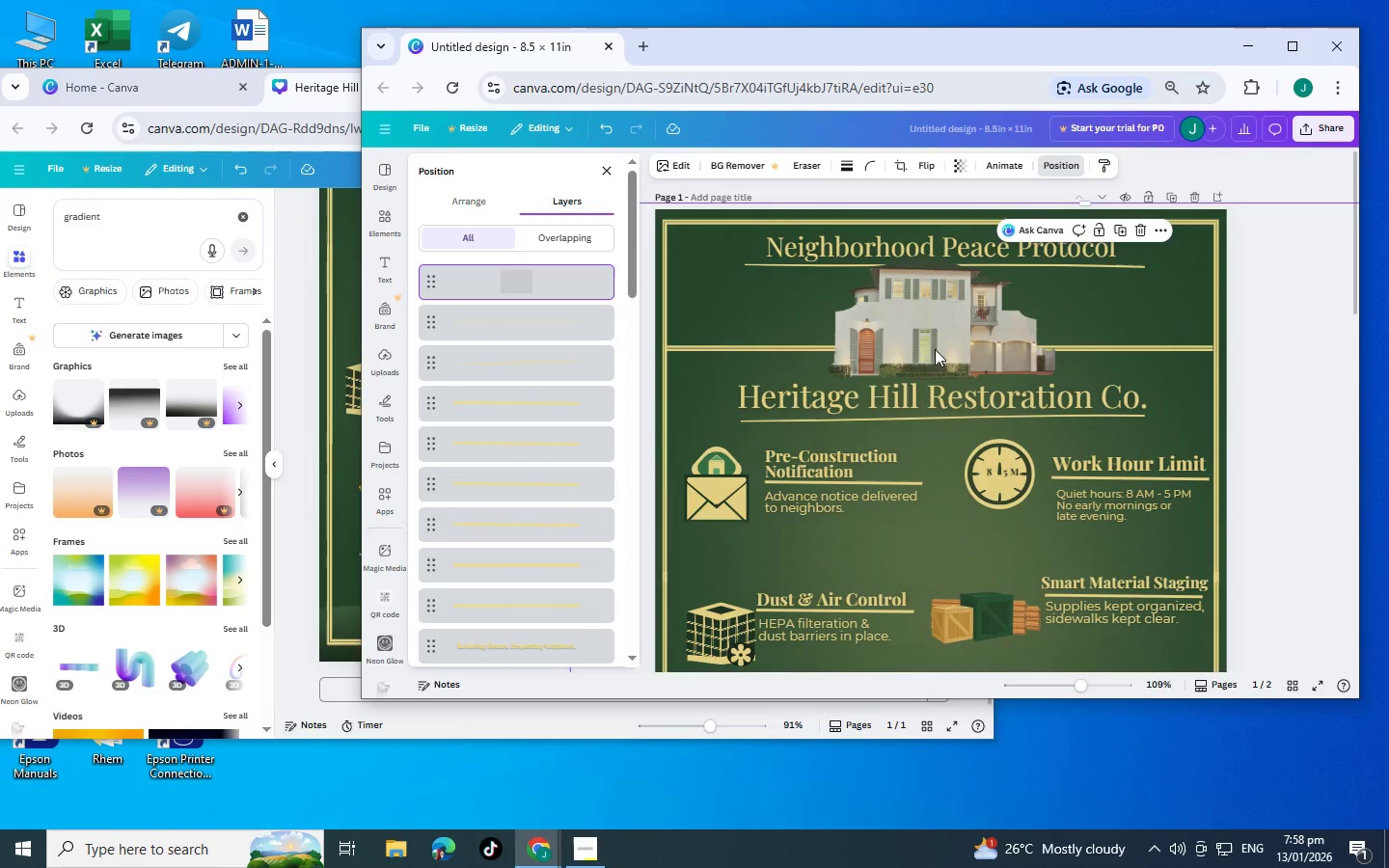 
scroll: coordinate [1015, 463], scroll_direction: down, amount: 4.0
 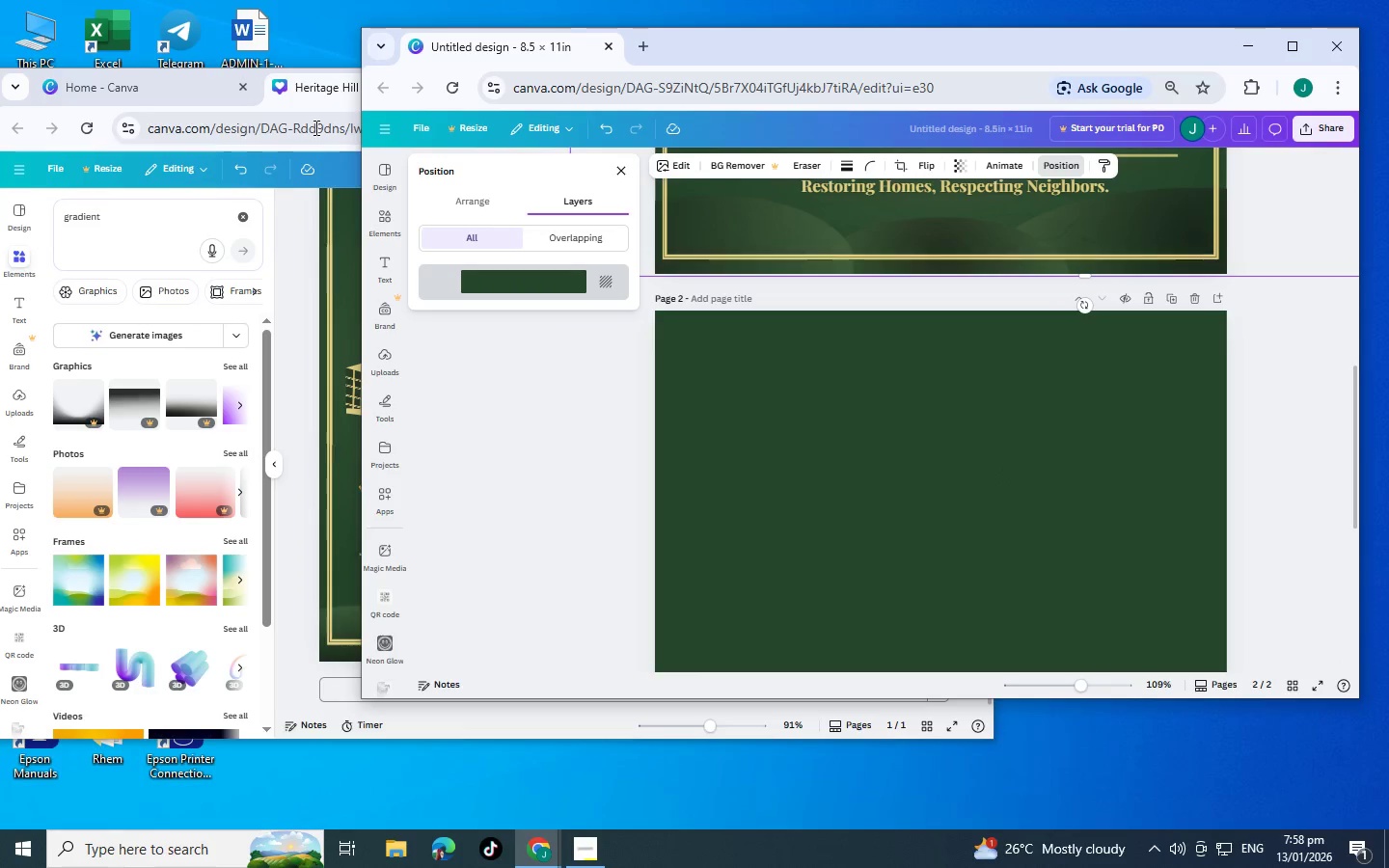 
scroll: coordinate [797, 463], scroll_direction: up, amount: 5.0
 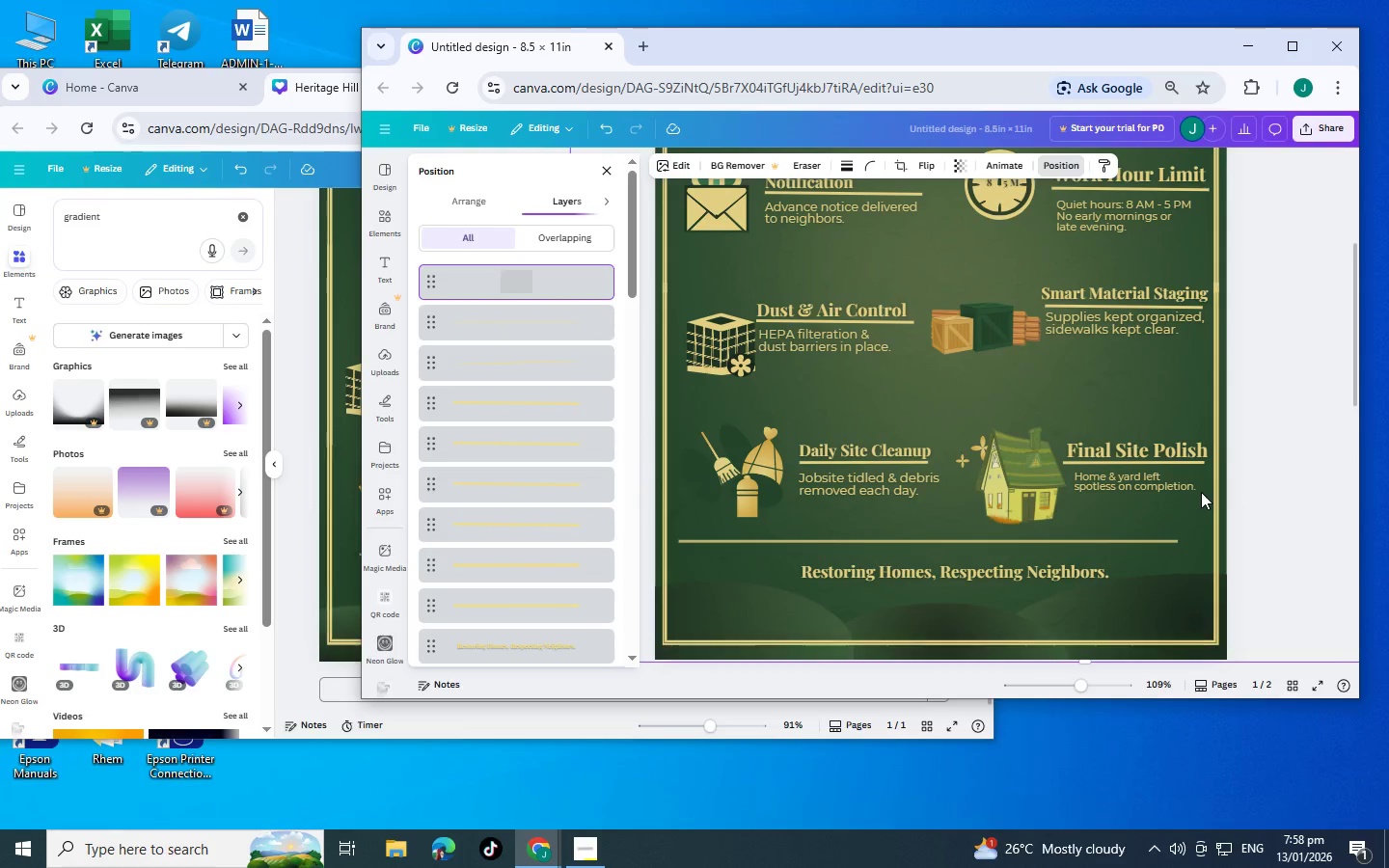 
scroll: coordinate [1194, 536], scroll_direction: down, amount: 2.0
 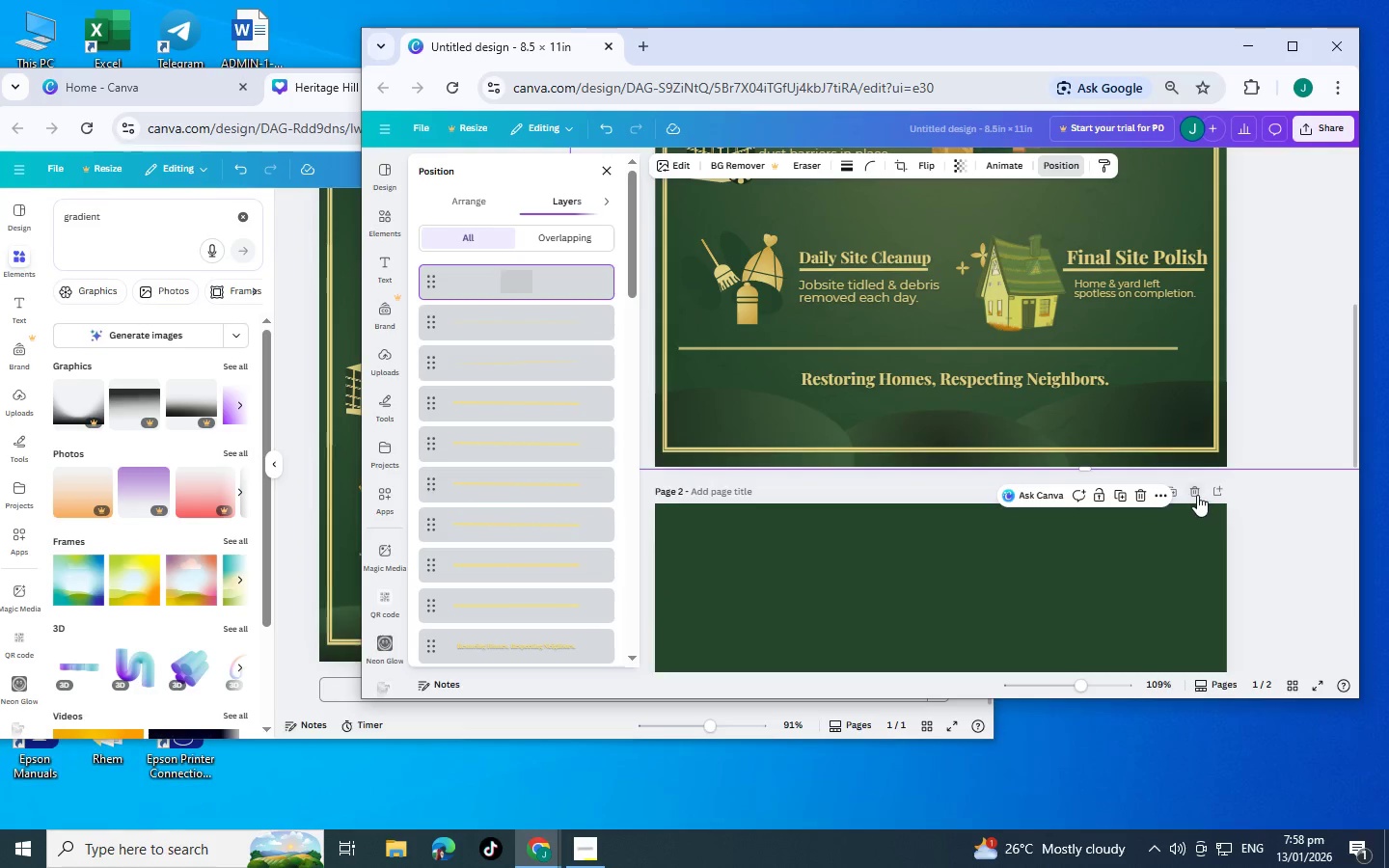 
left_click([1197, 495])
 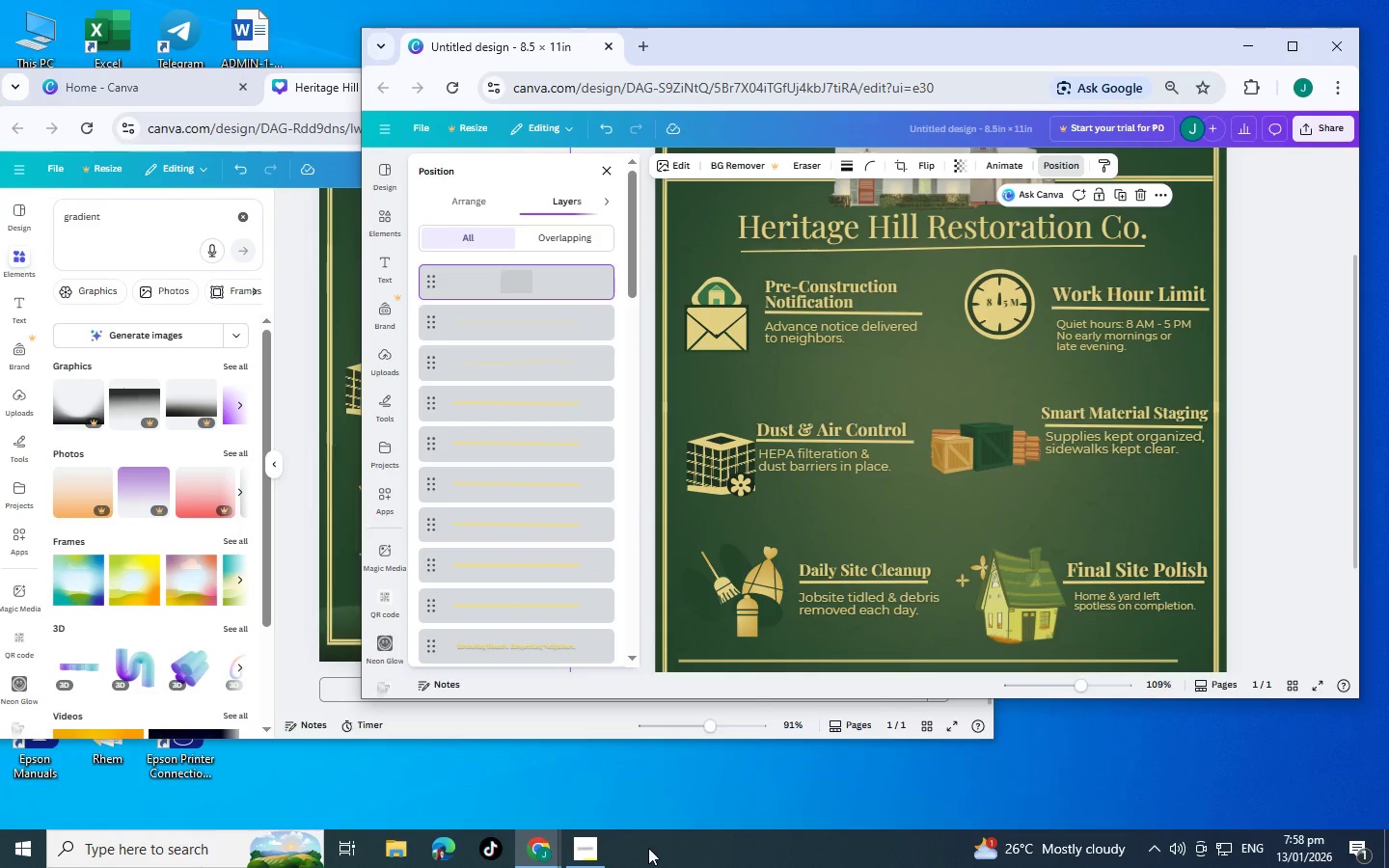 
left_click([588, 845])